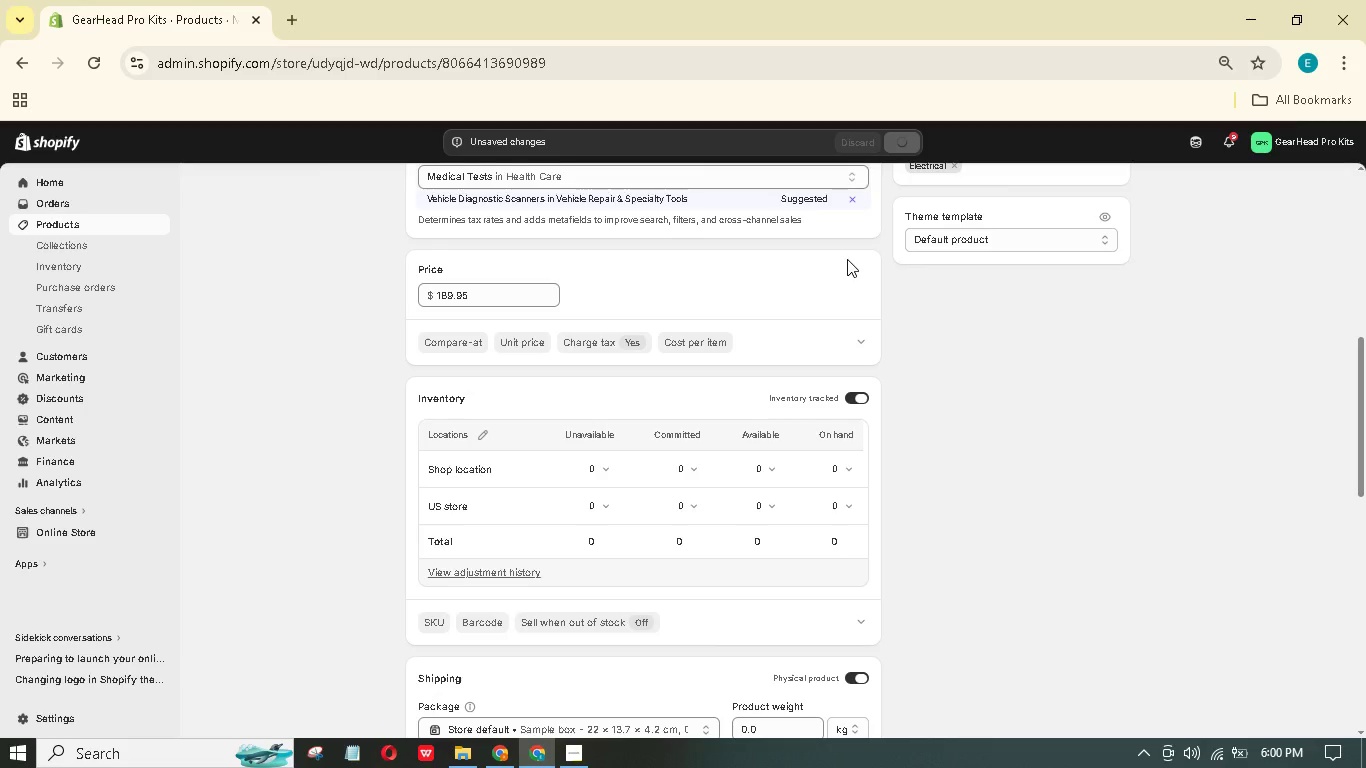 
wait(8.72)
 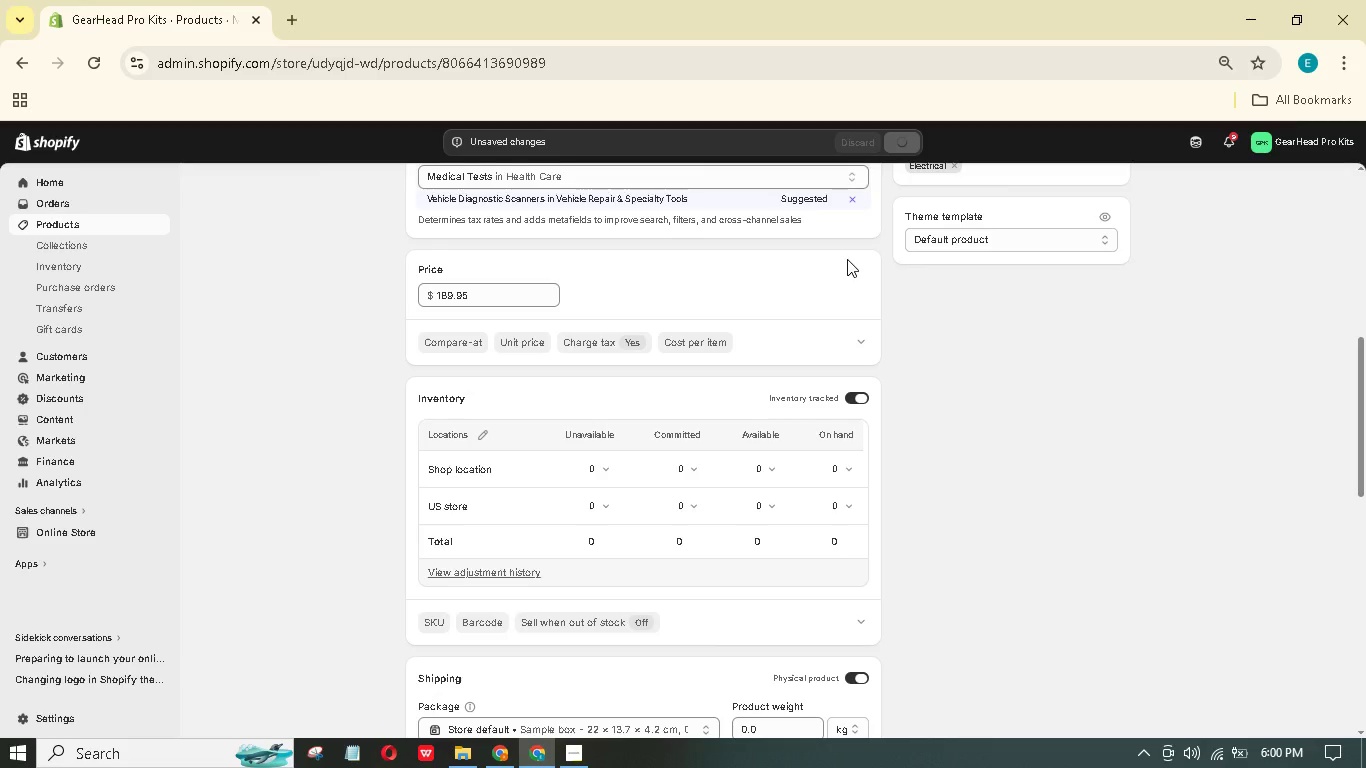 
scroll: coordinate [763, 365], scroll_direction: down, amount: 9.0
 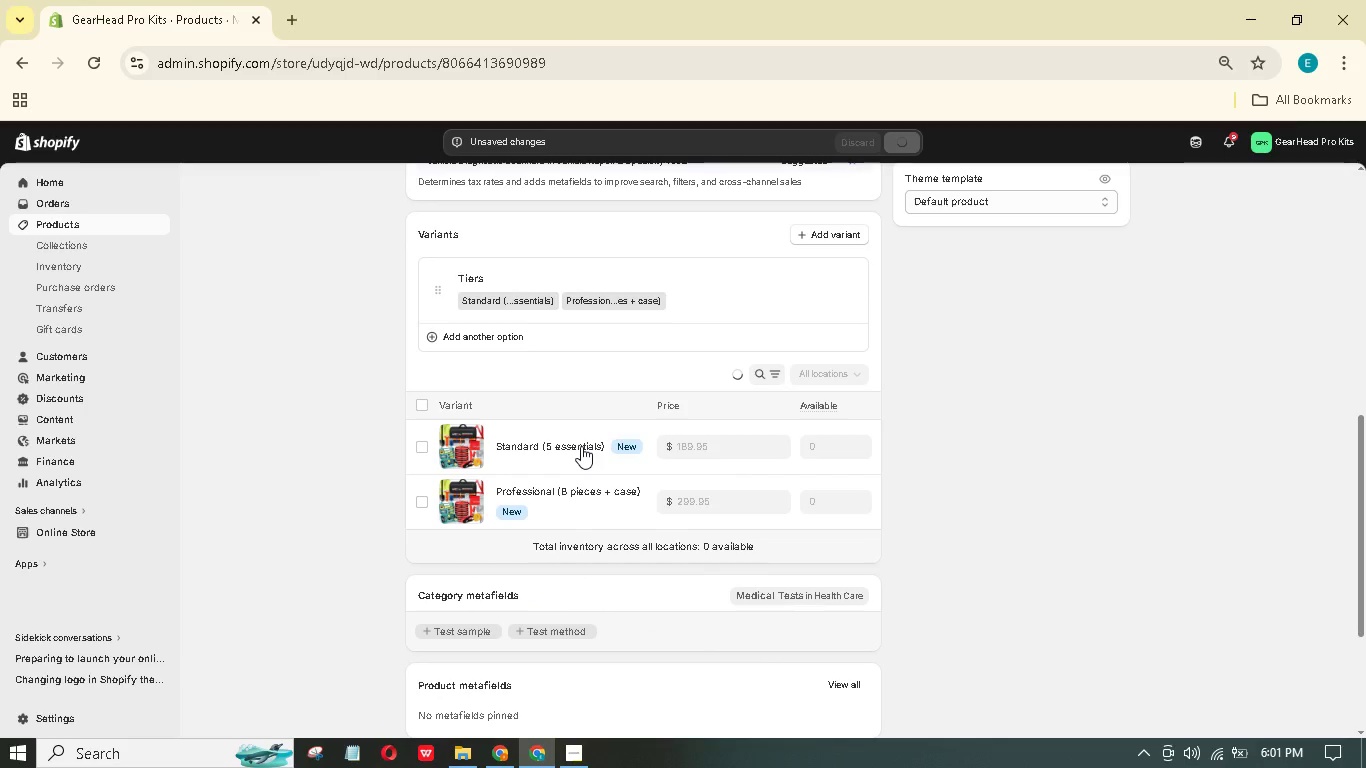 
left_click([581, 446])
 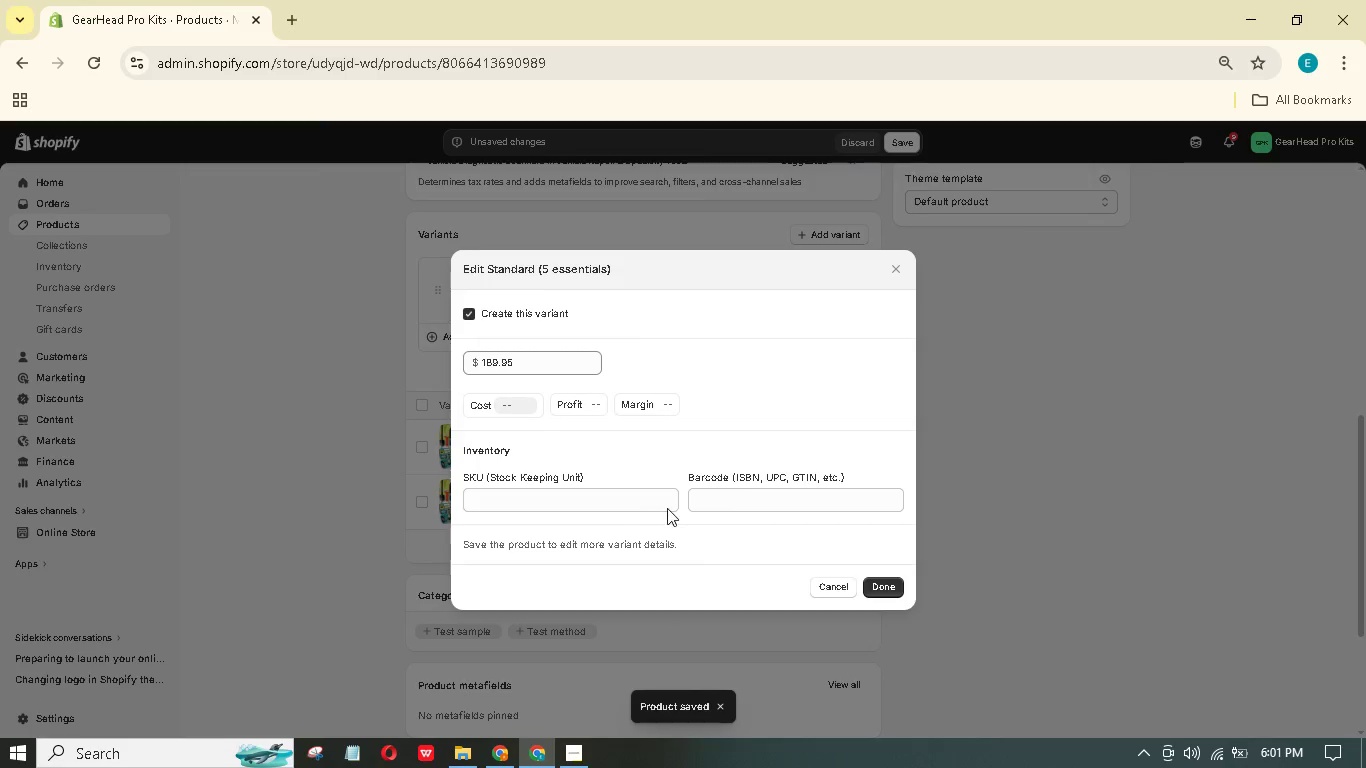 
left_click([825, 576])
 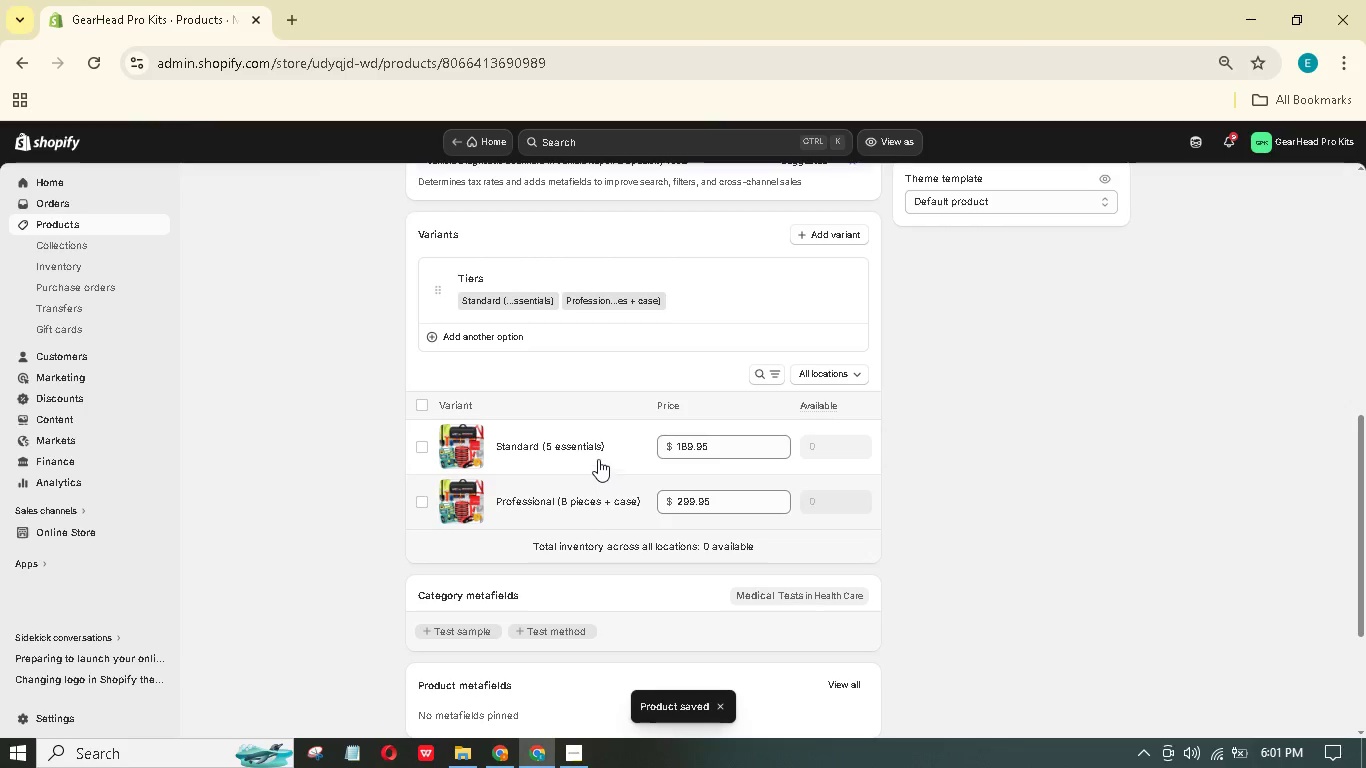 
left_click([598, 449])
 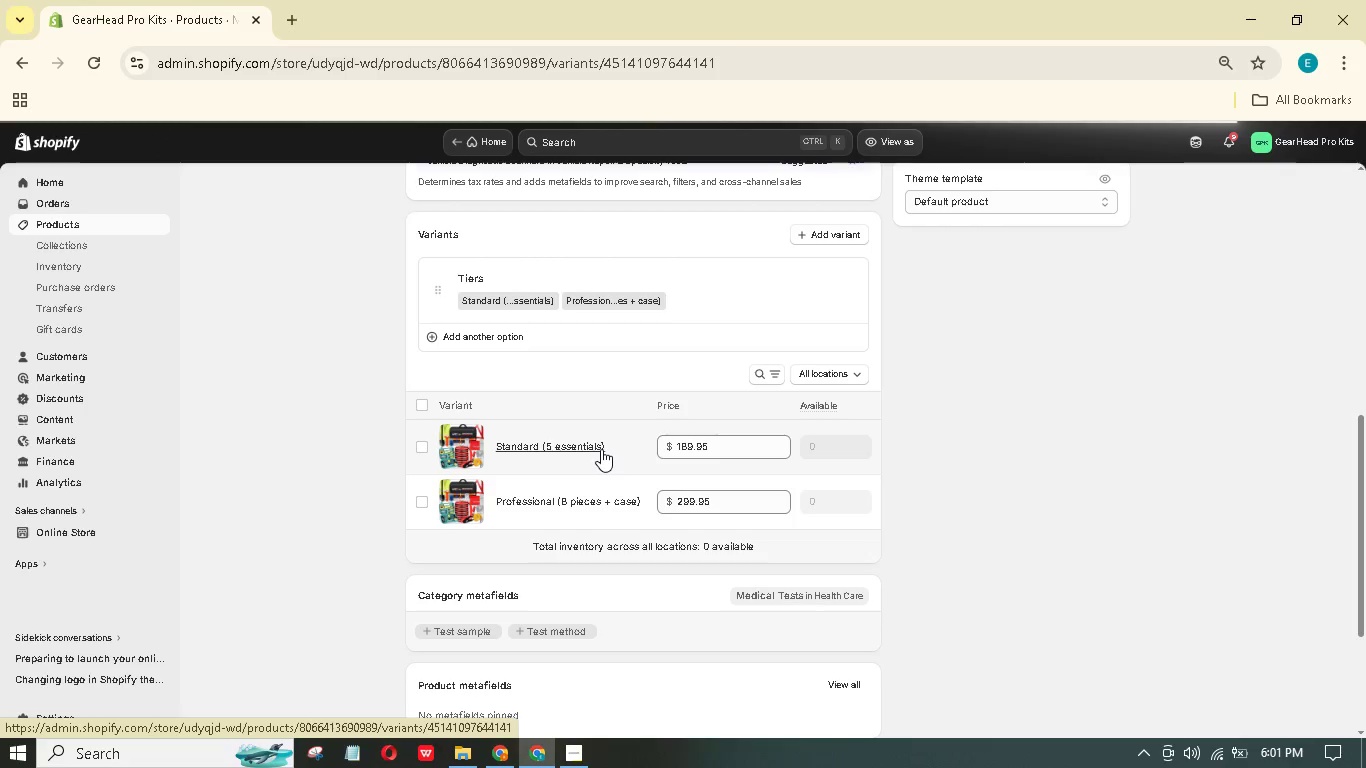 
wait(6.03)
 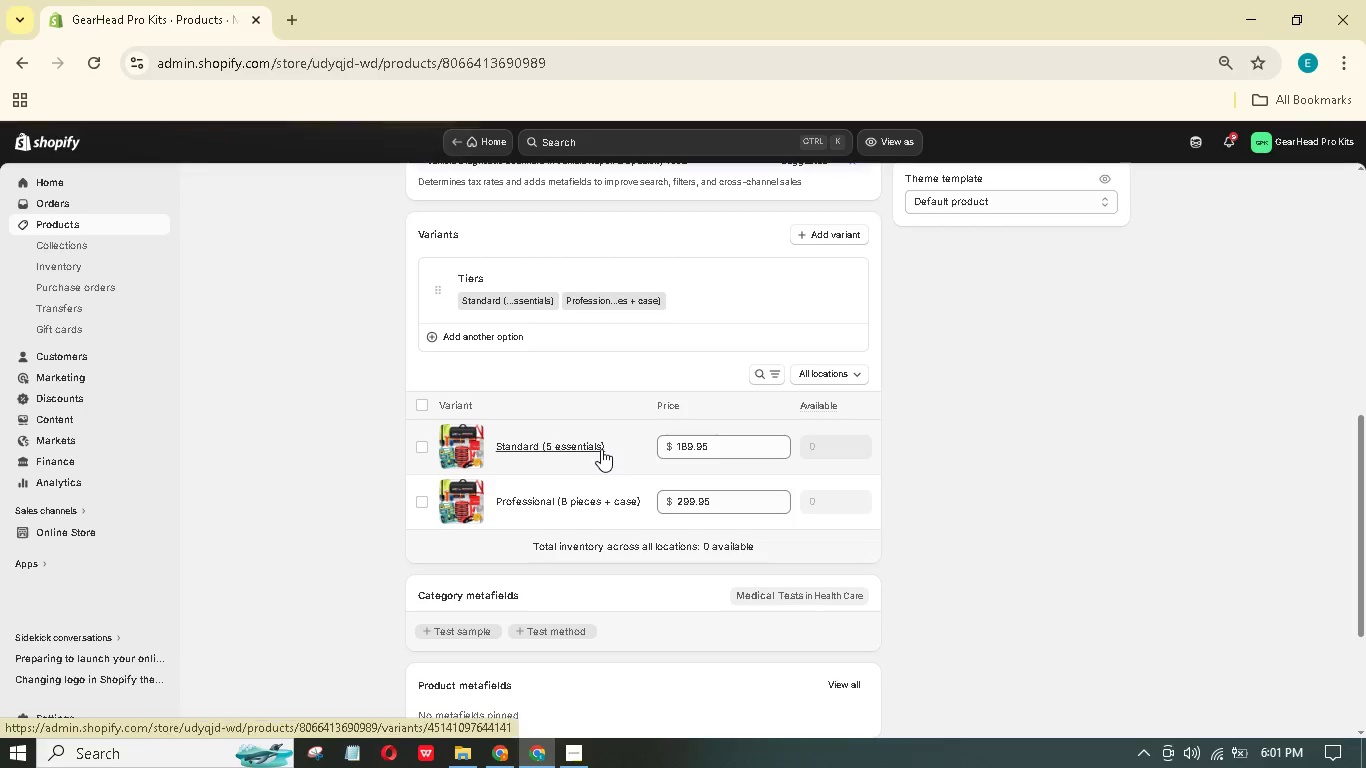 
left_click([582, 759])
 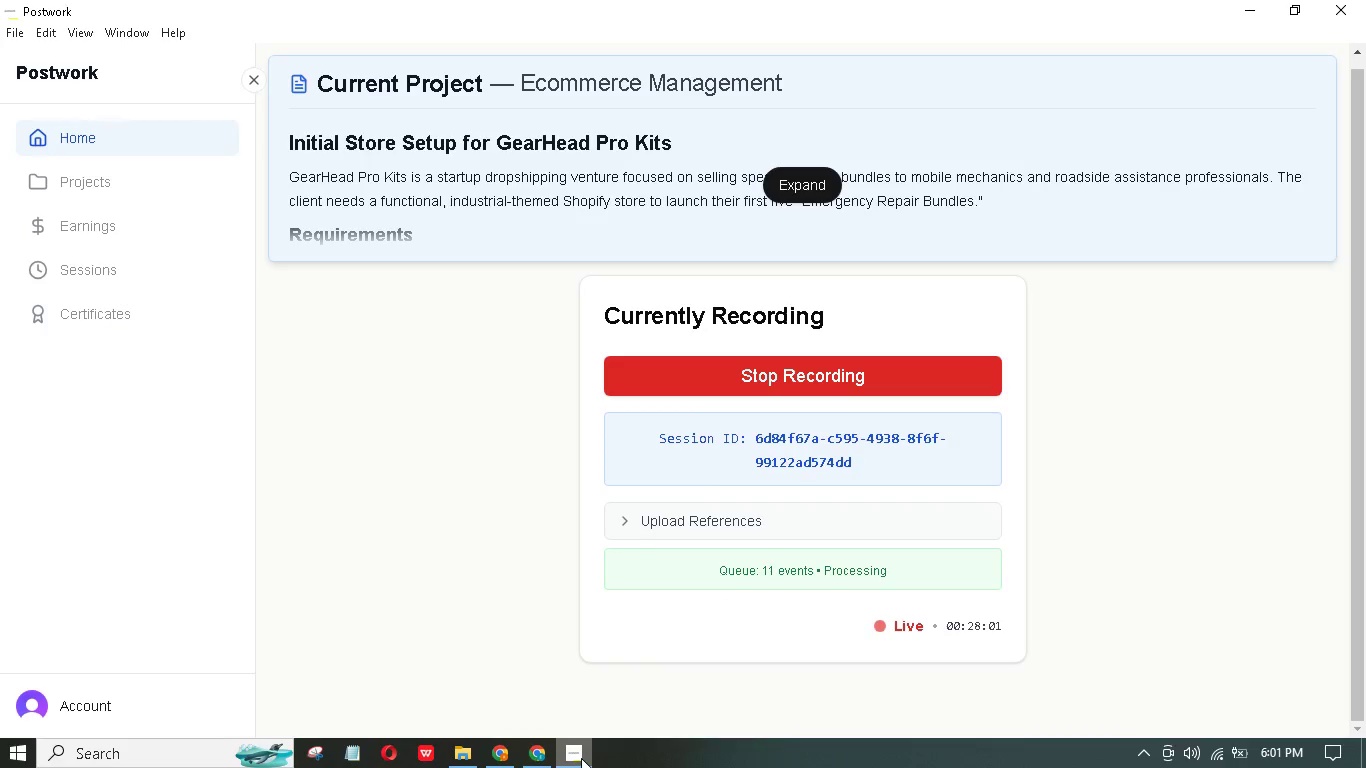 
left_click([581, 758])
 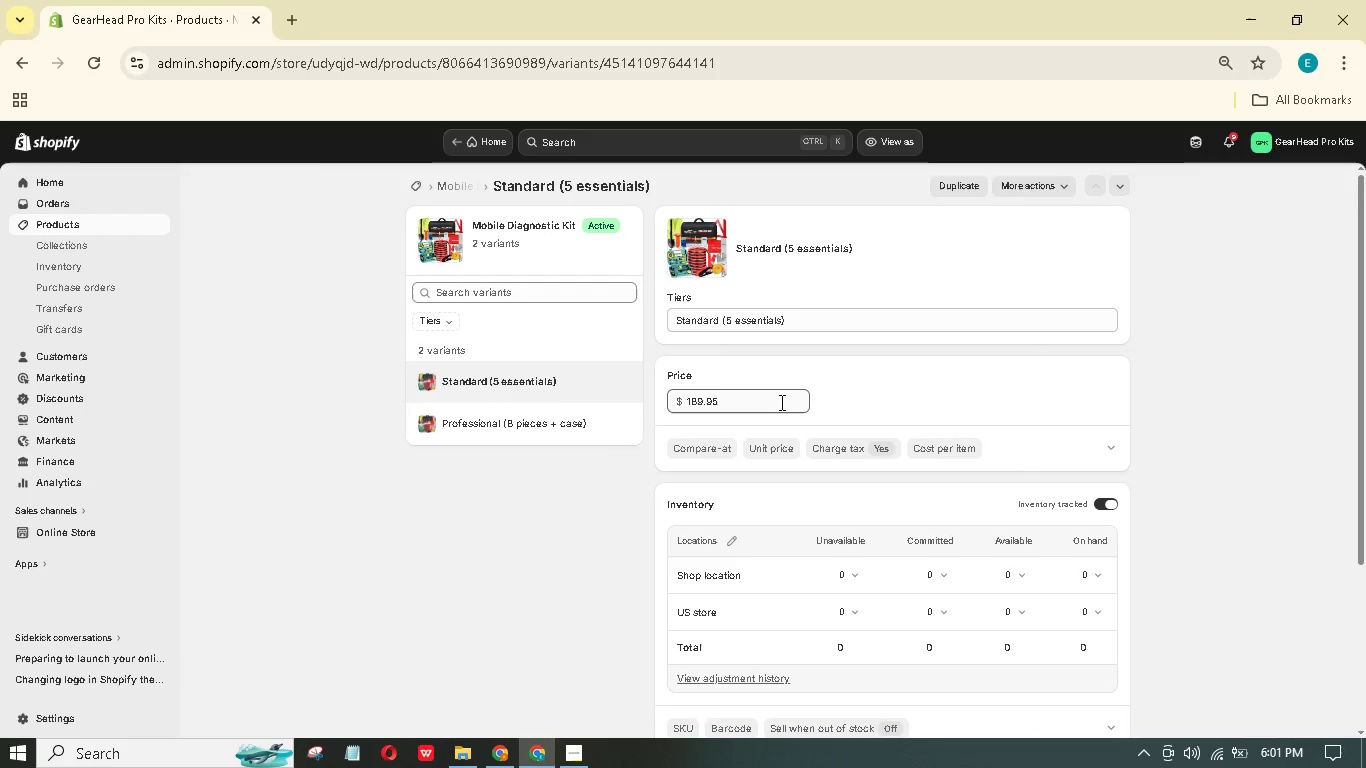 
scroll: coordinate [919, 507], scroll_direction: down, amount: 1.0
 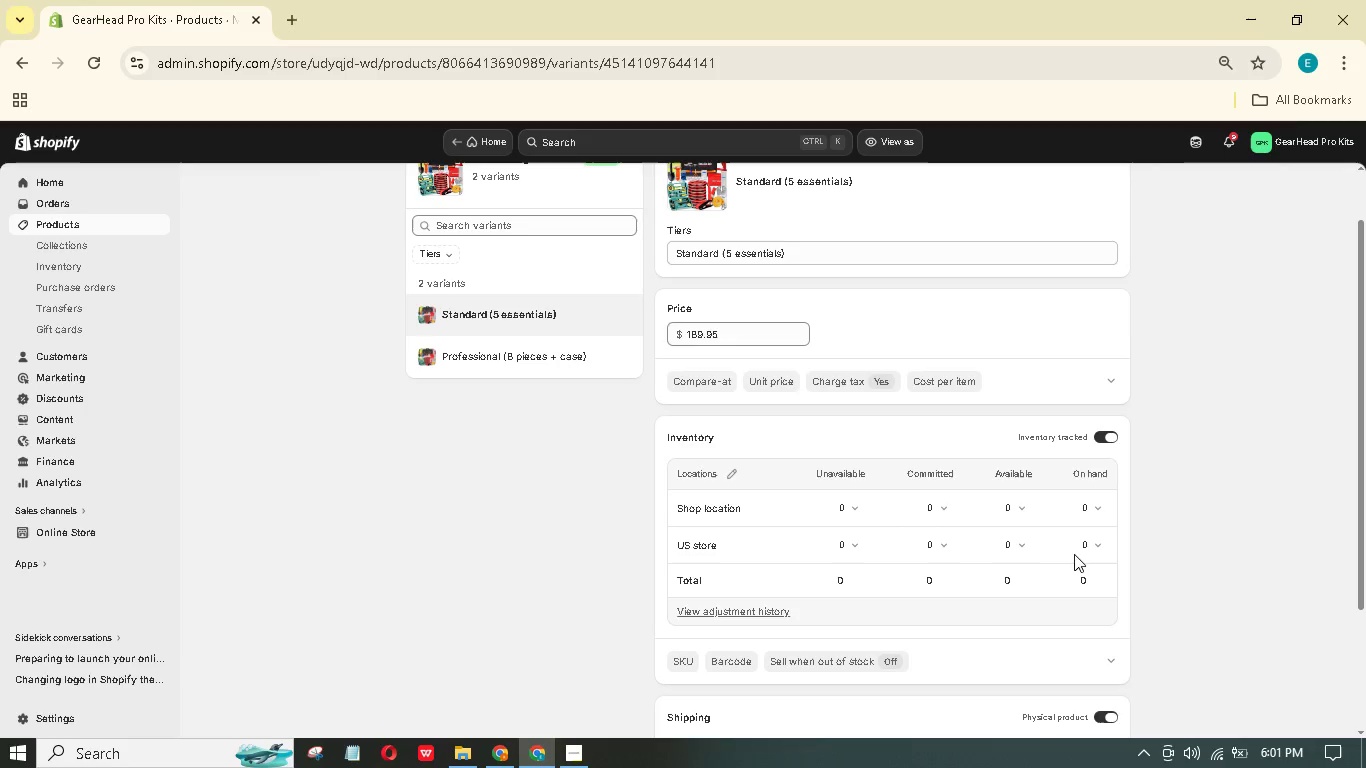 
left_click([1078, 582])
 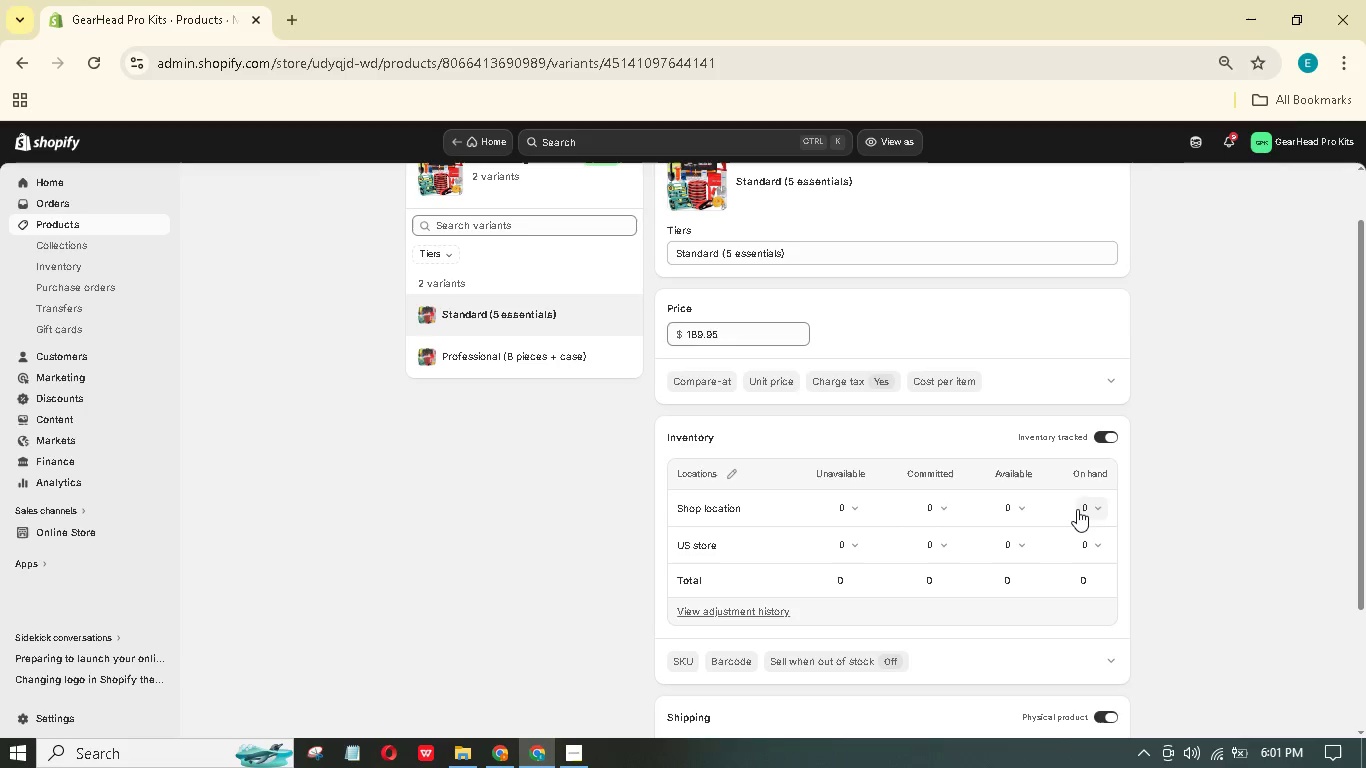 
left_click([1077, 505])
 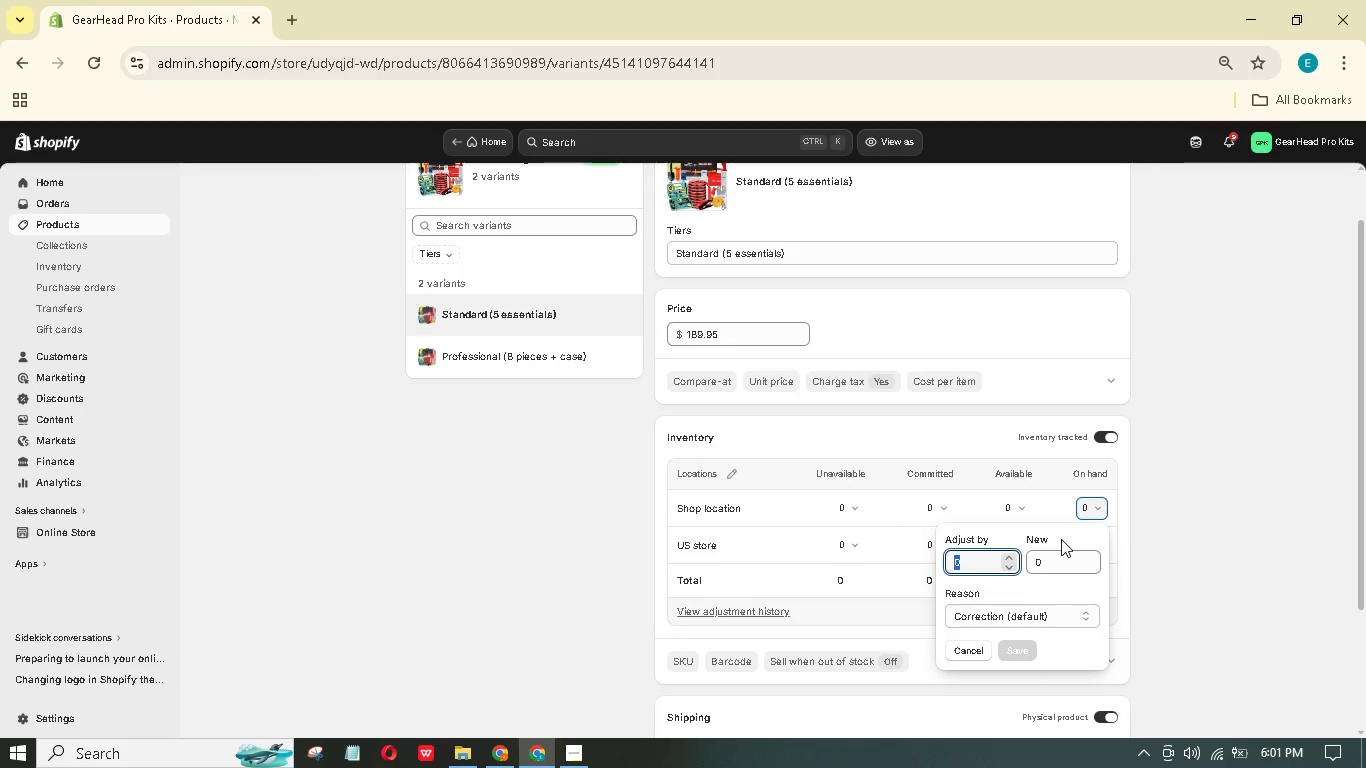 
wait(8.72)
 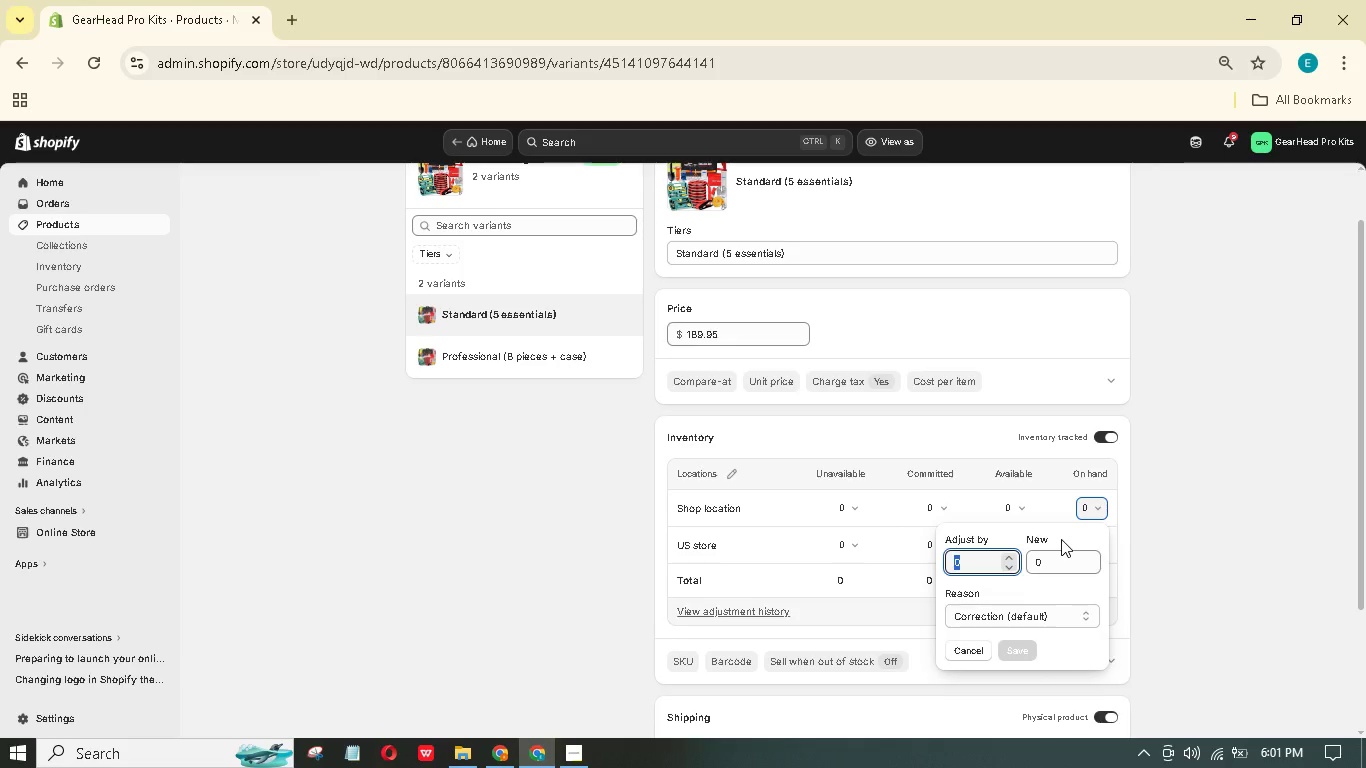 
key(Numpad1)
 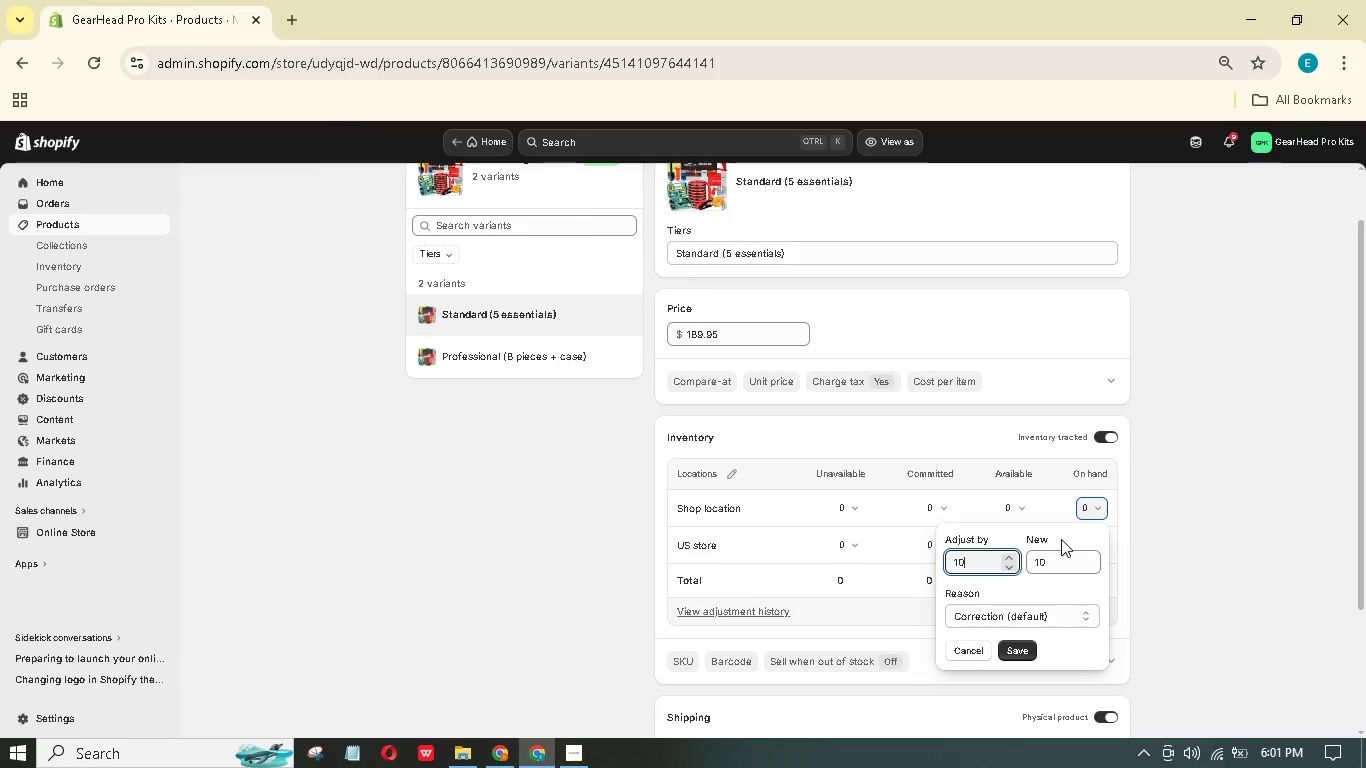 
key(Numpad0)
 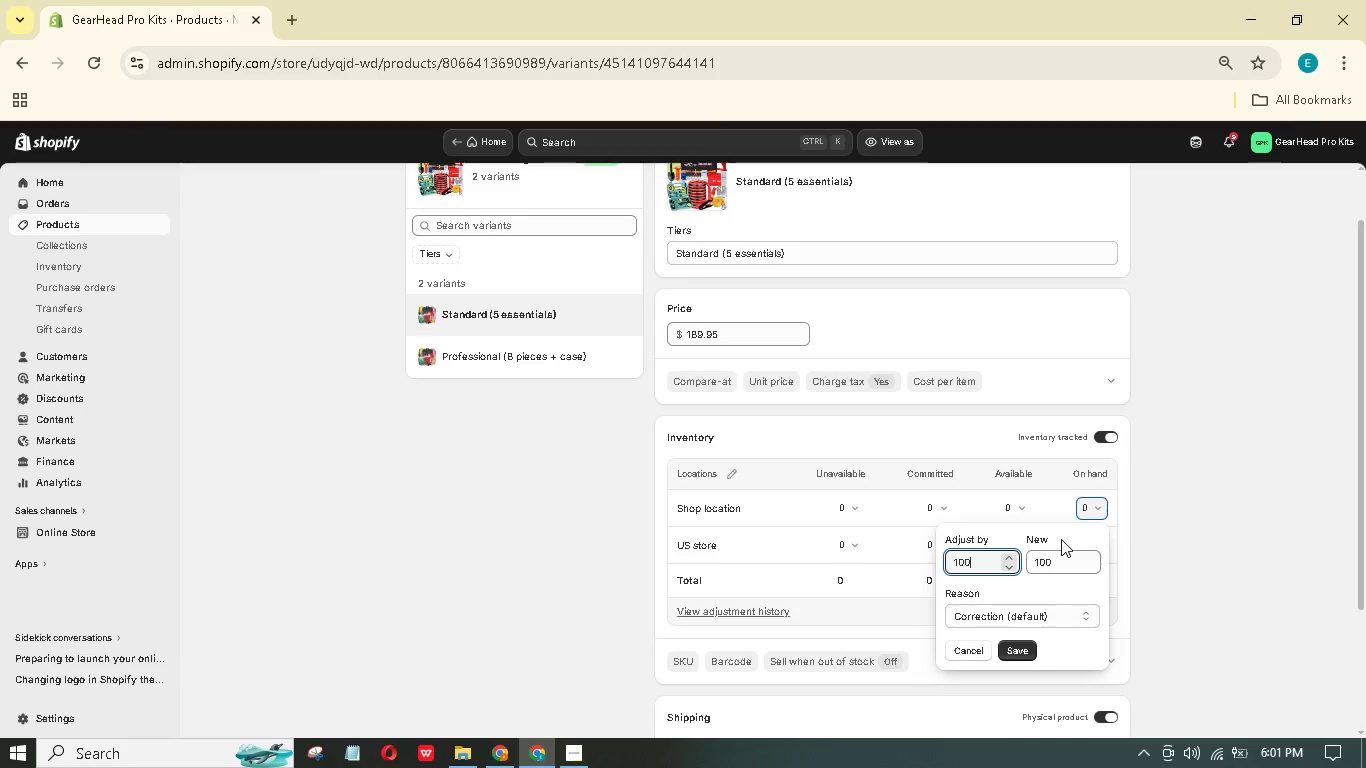 
key(Numpad0)
 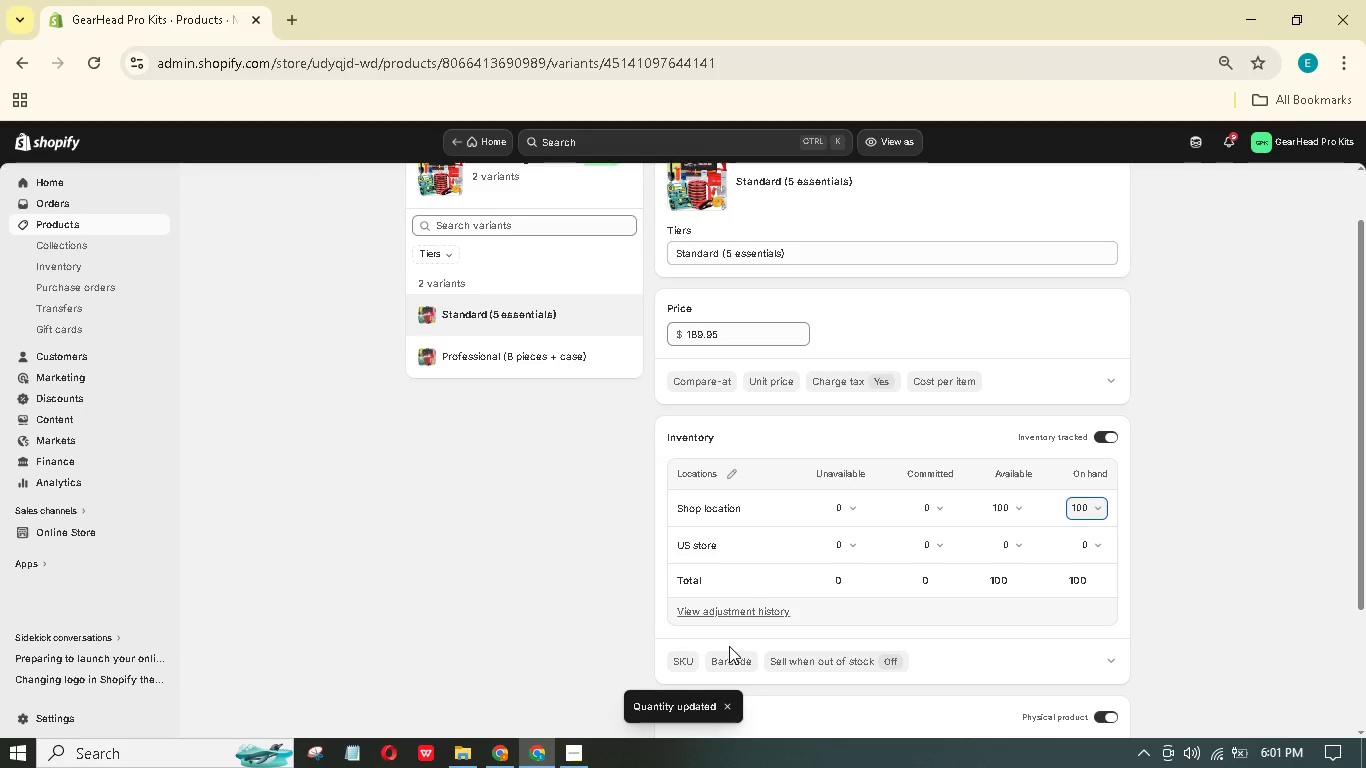 
wait(5.19)
 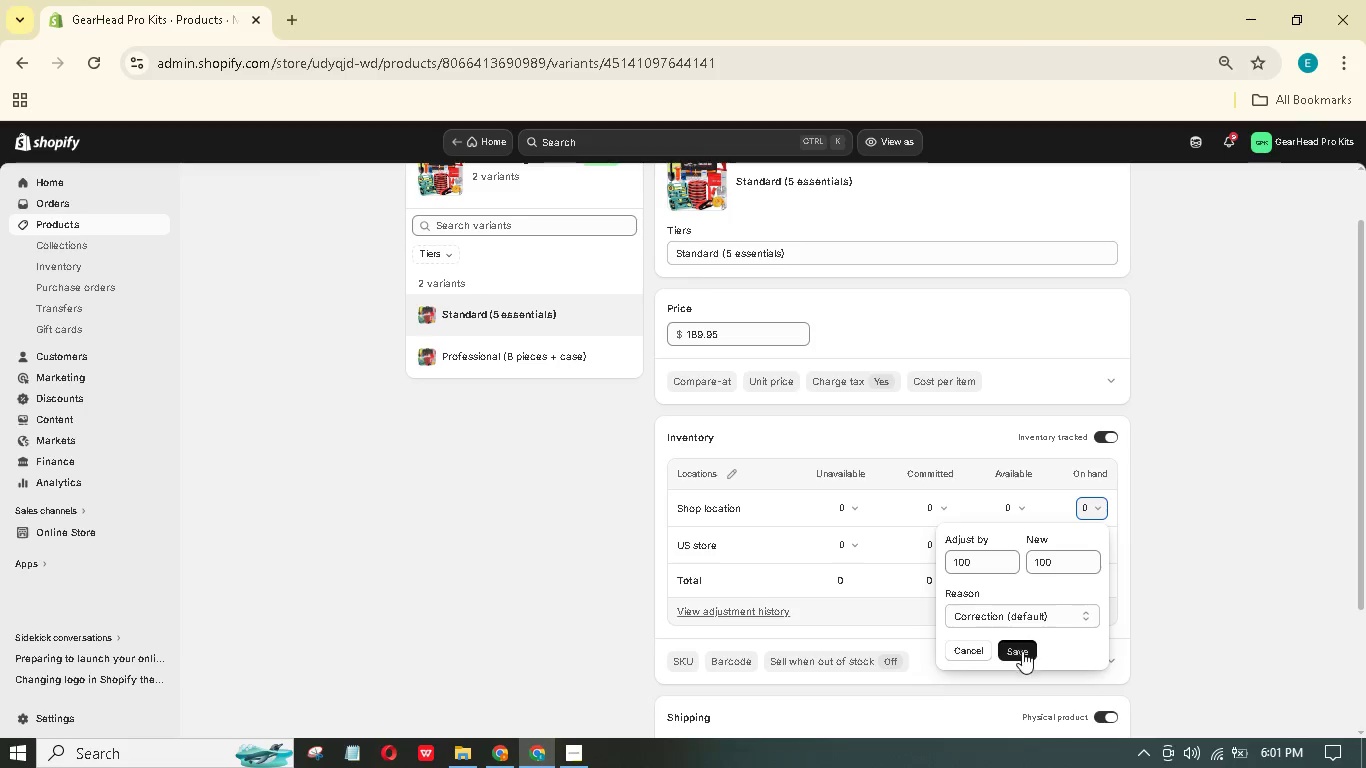 
left_click([684, 657])
 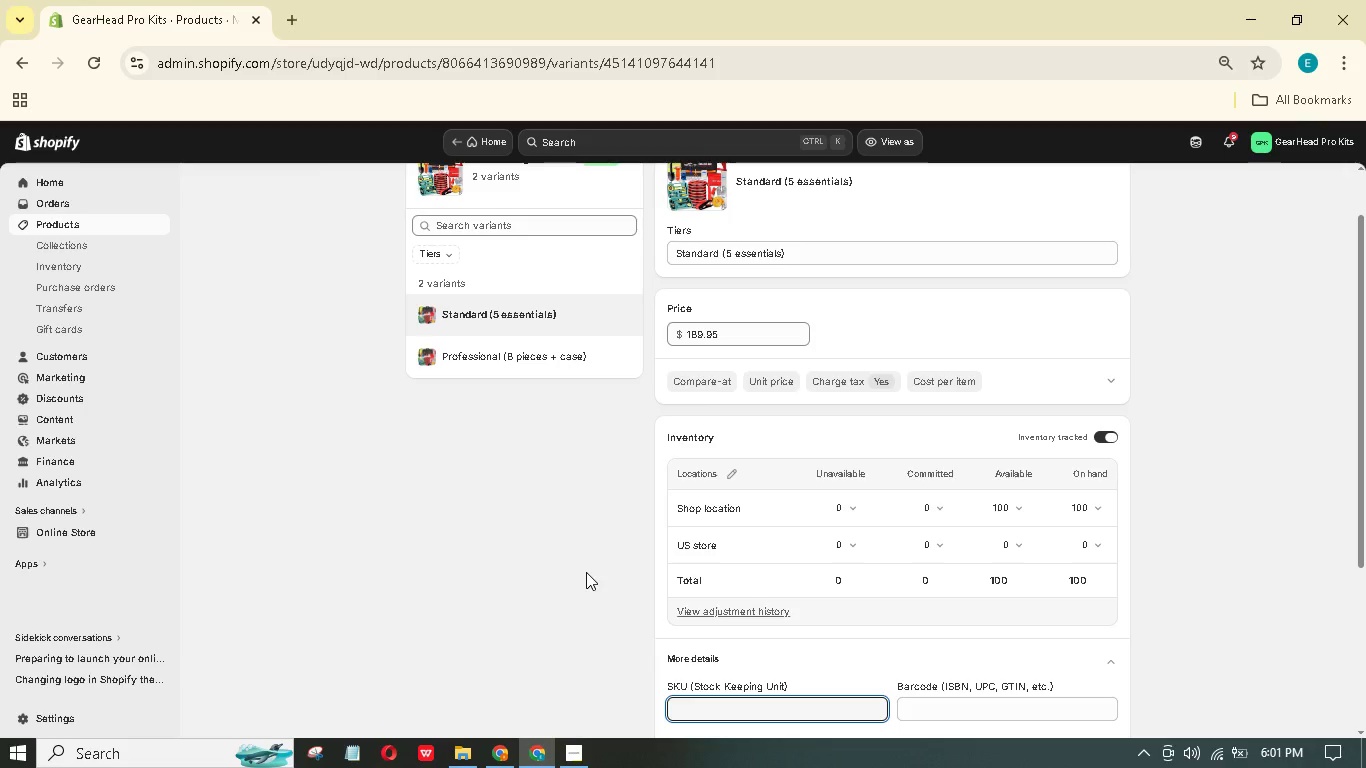 
wait(12.59)
 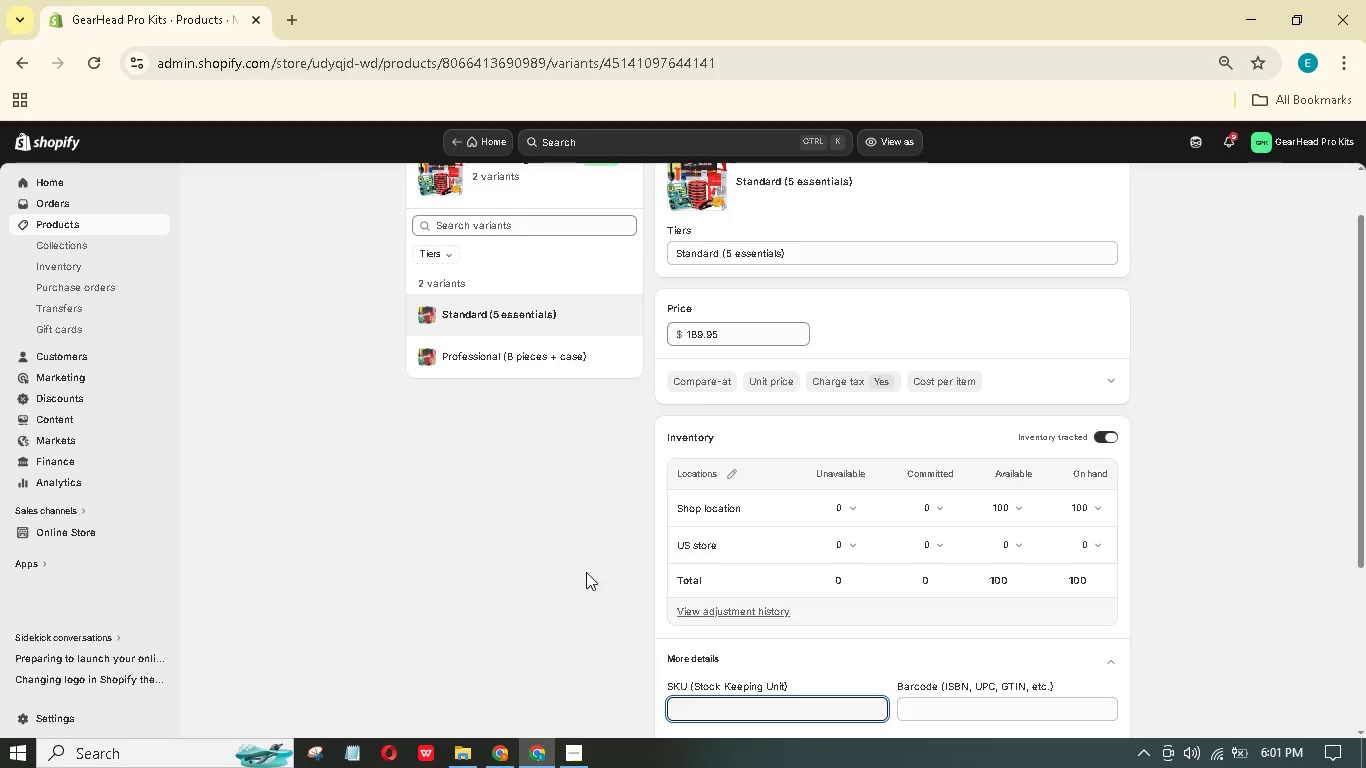 
type(GH-)
 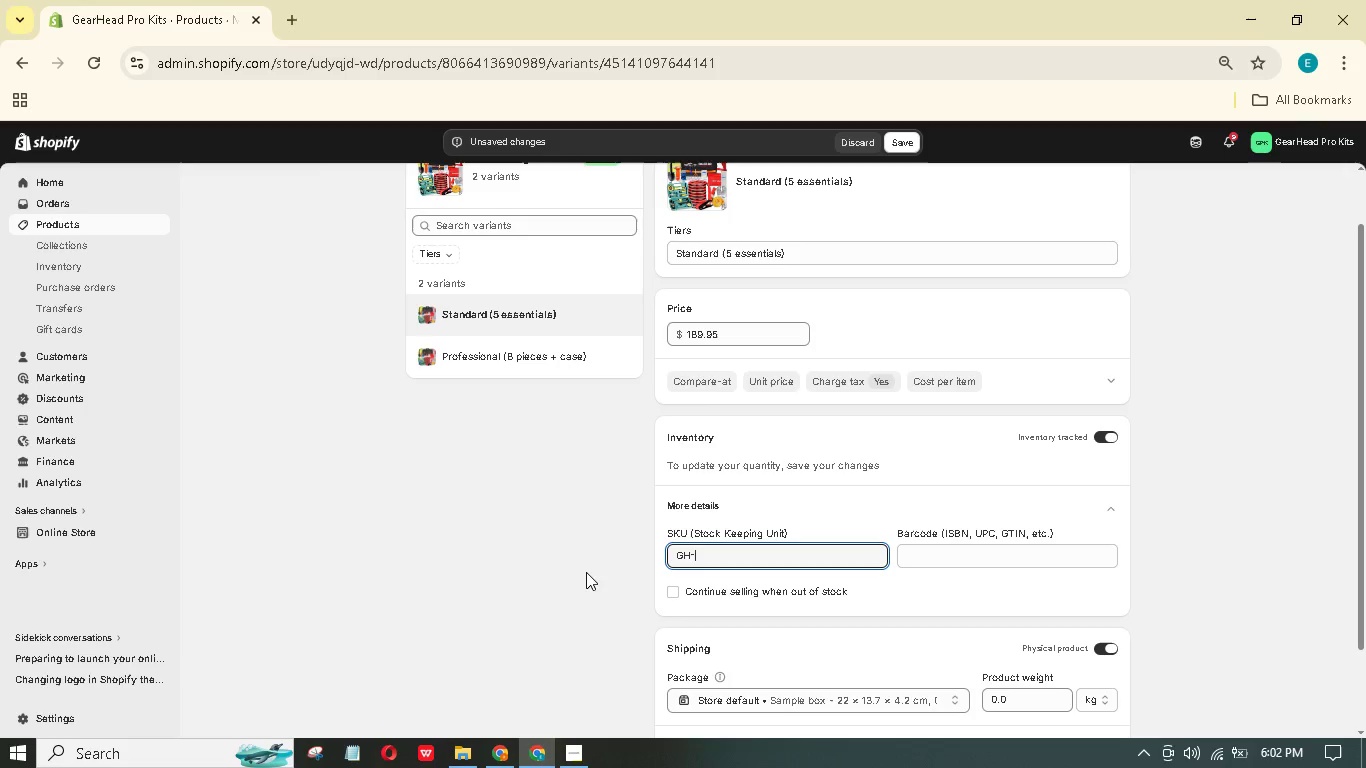 
wait(8.55)
 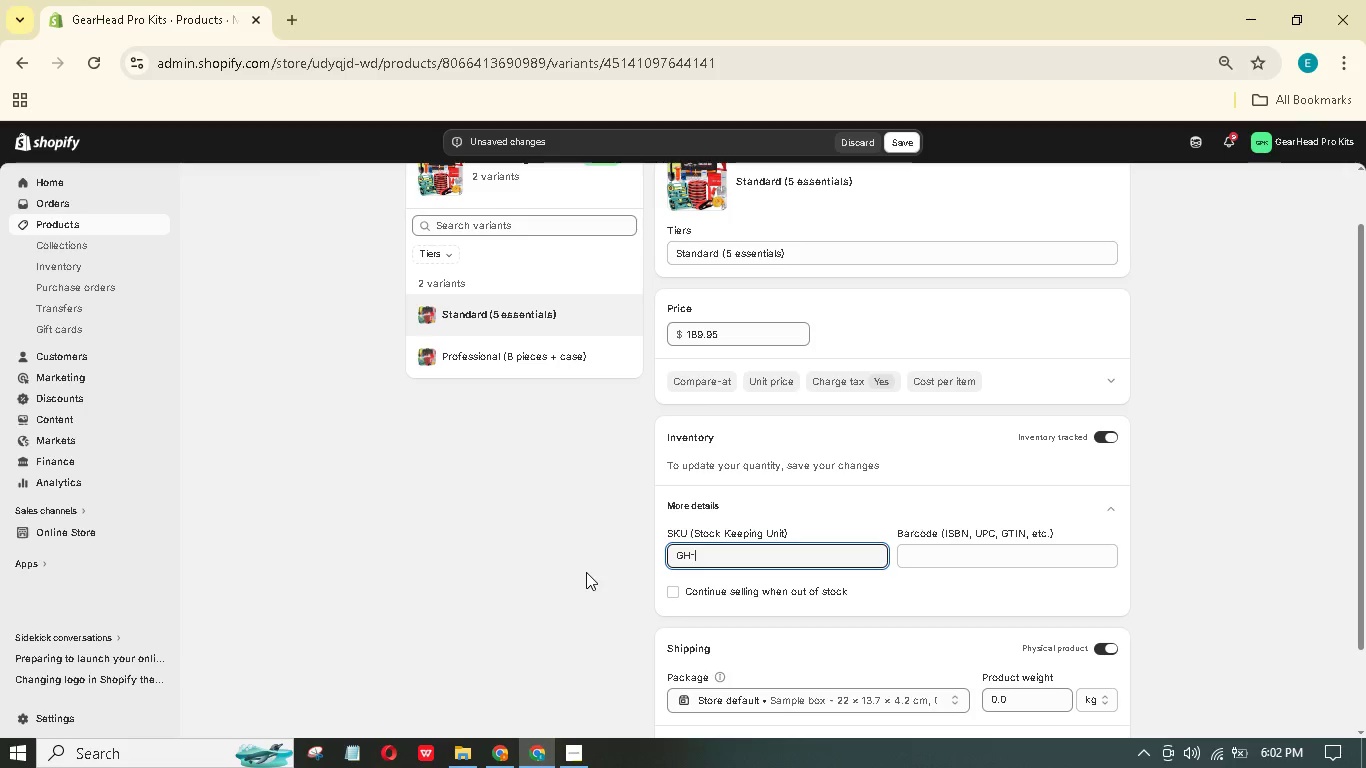 
type(MDK-STD)
 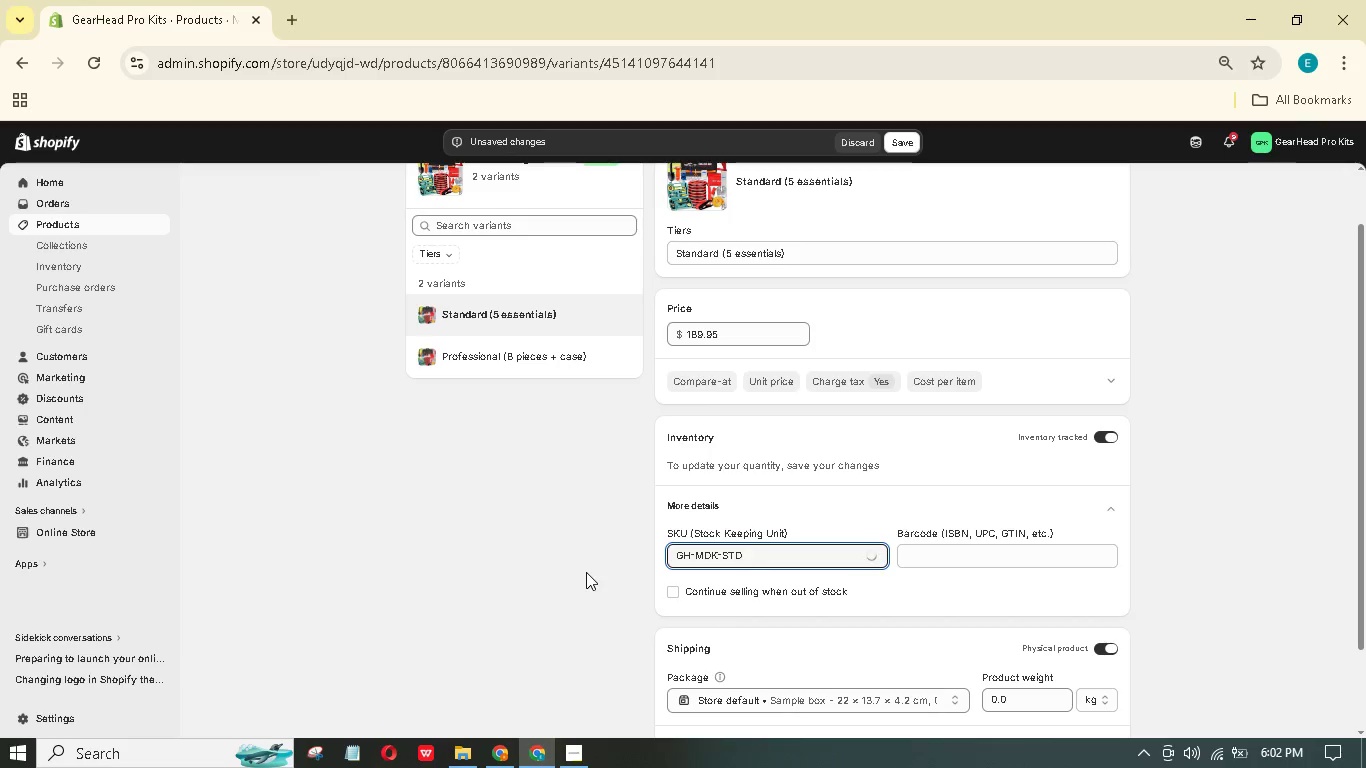 
type(-01)
 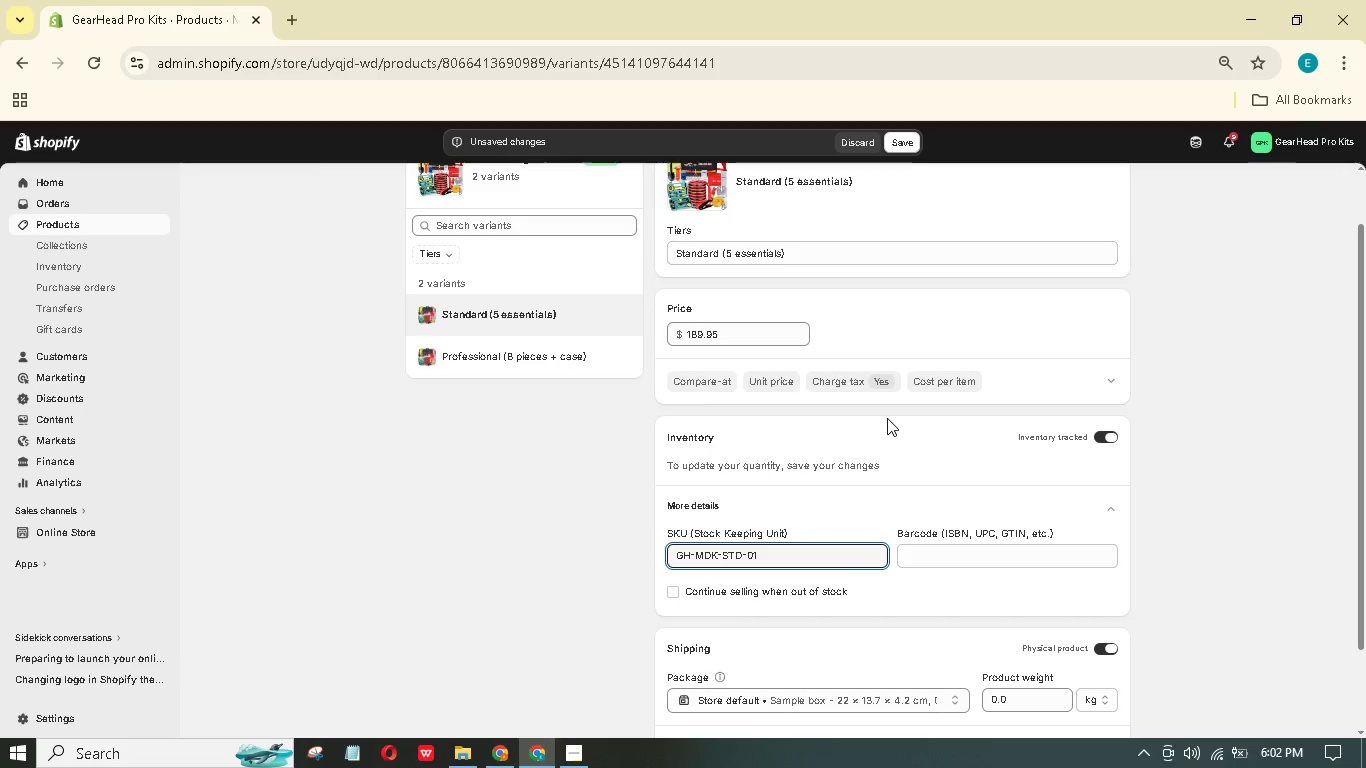 
scroll: coordinate [887, 418], scroll_direction: down, amount: 2.0
 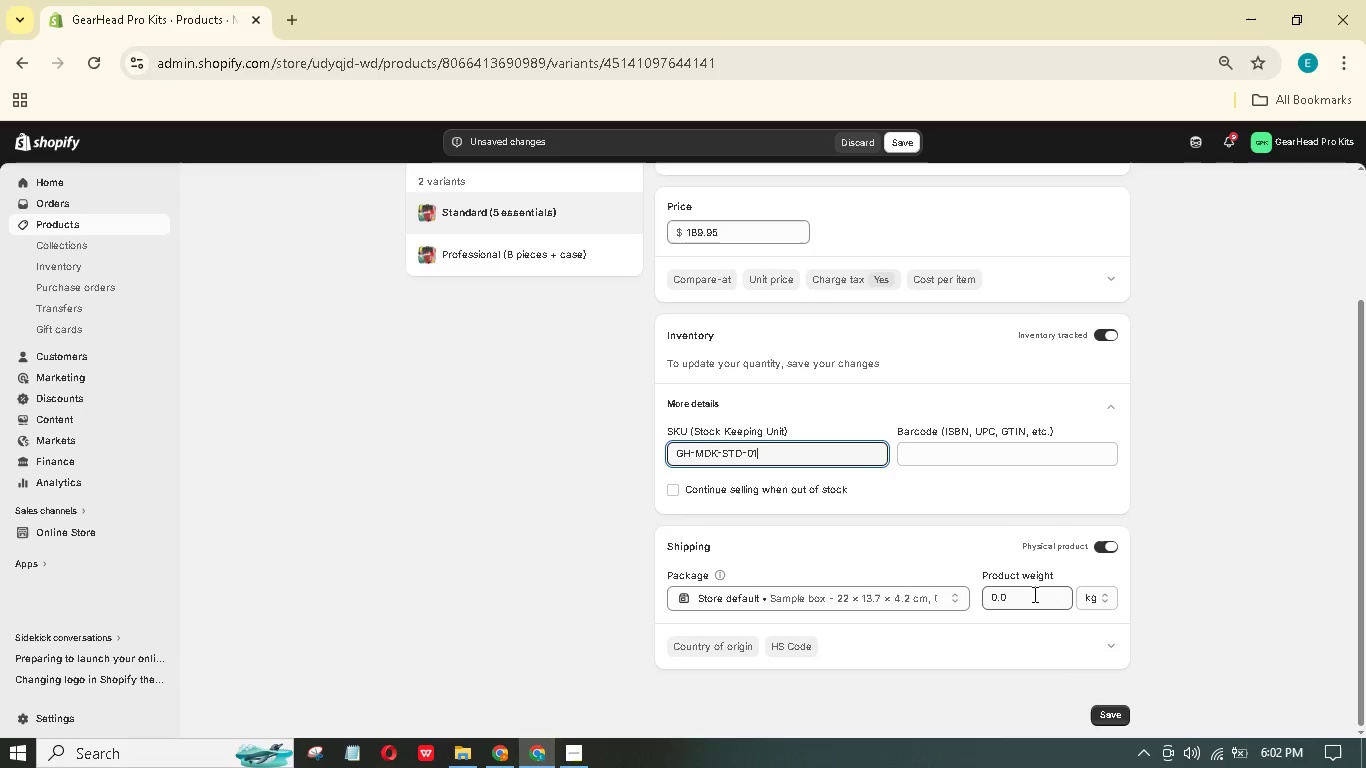 
left_click_drag(start_coordinate=[1033, 594], to_coordinate=[973, 585])
 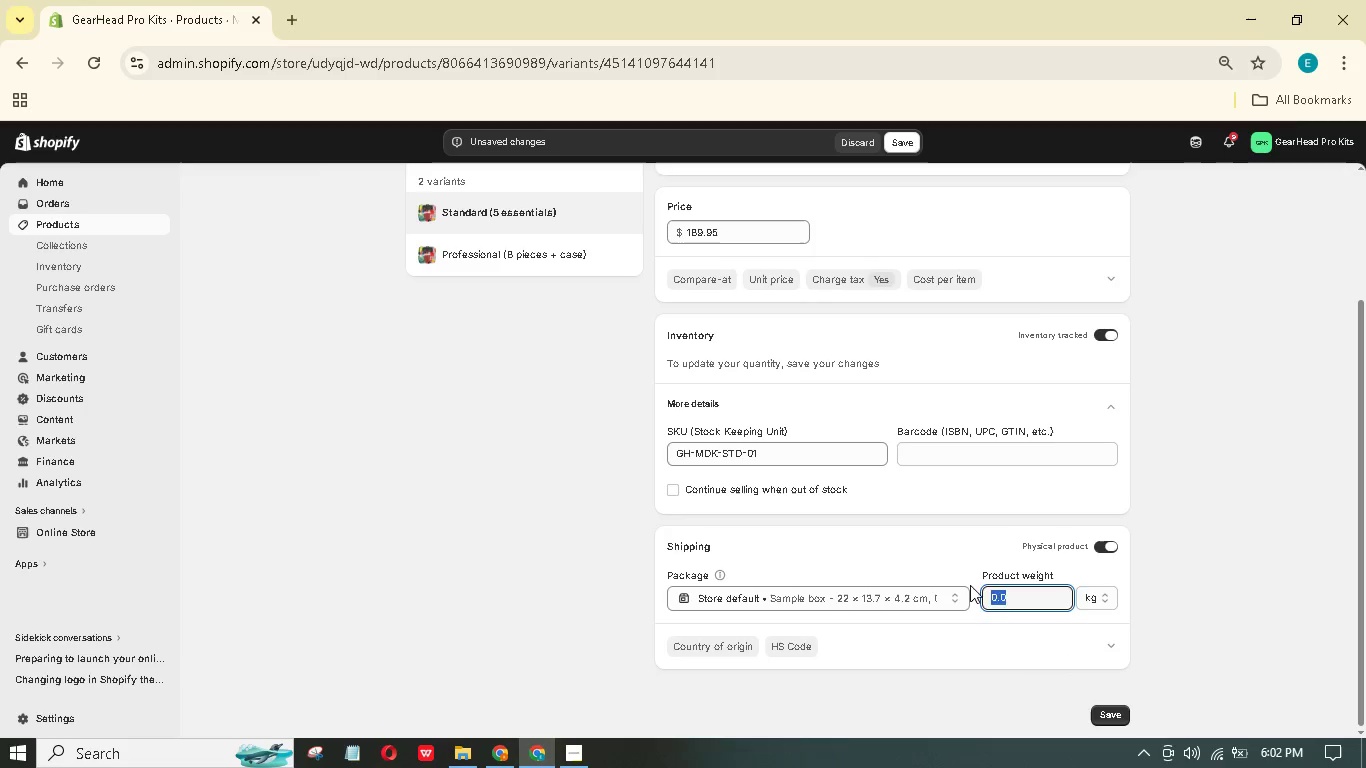 
left_click([970, 585])
 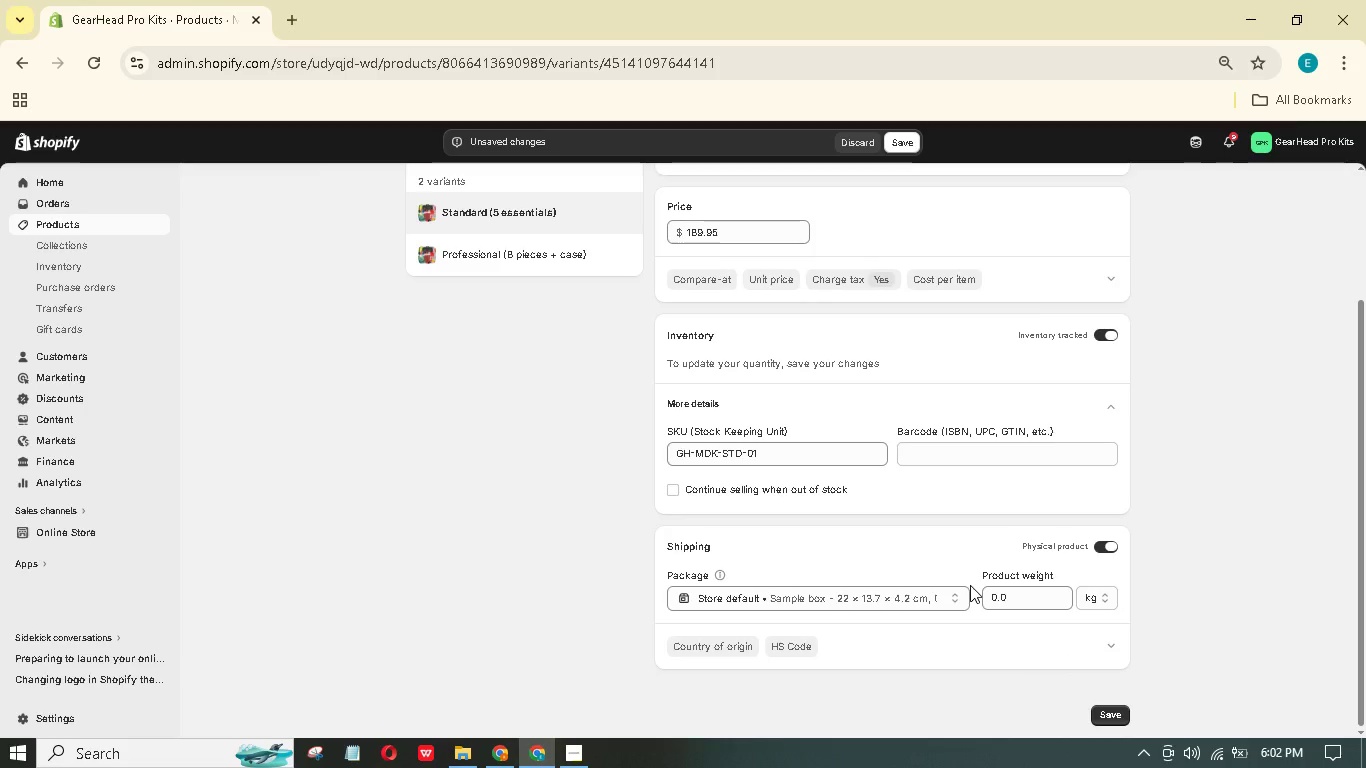 
wait(5.61)
 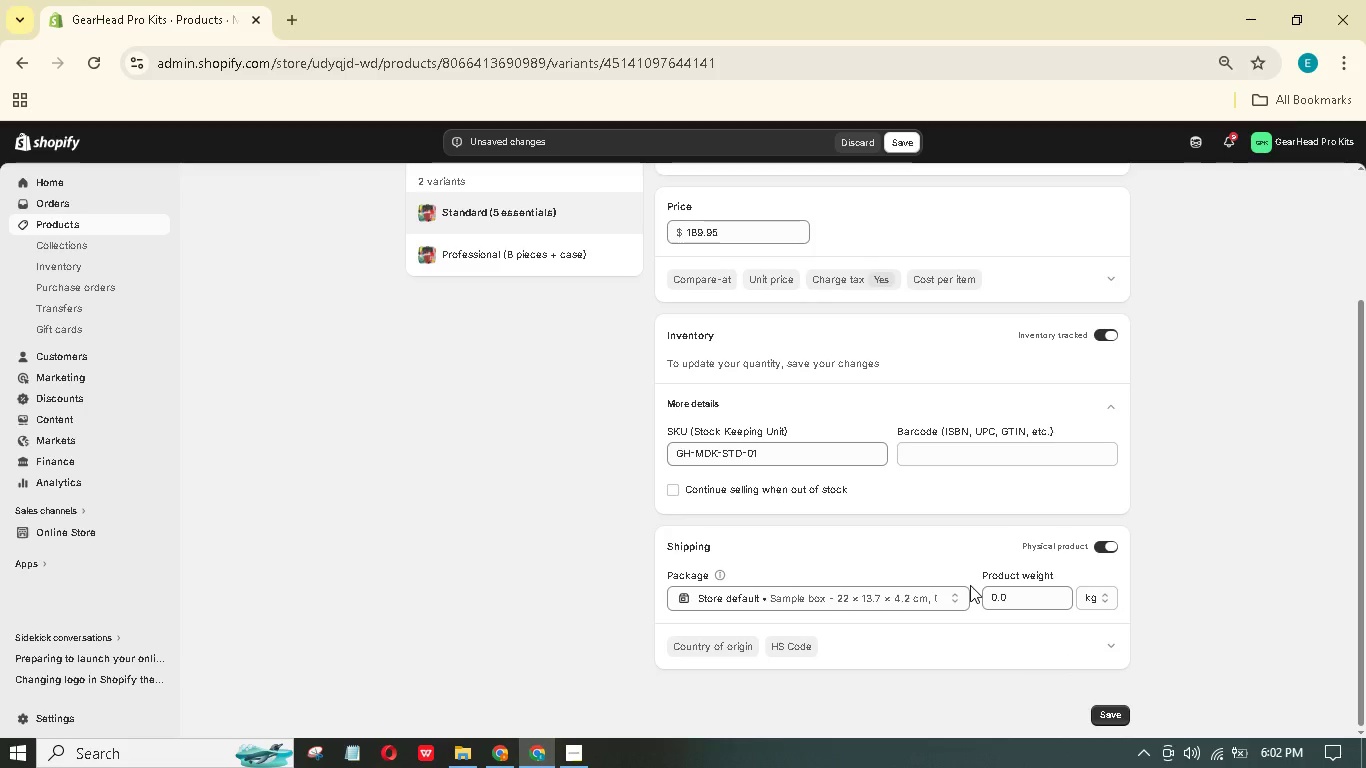 
key(Numpad2)
 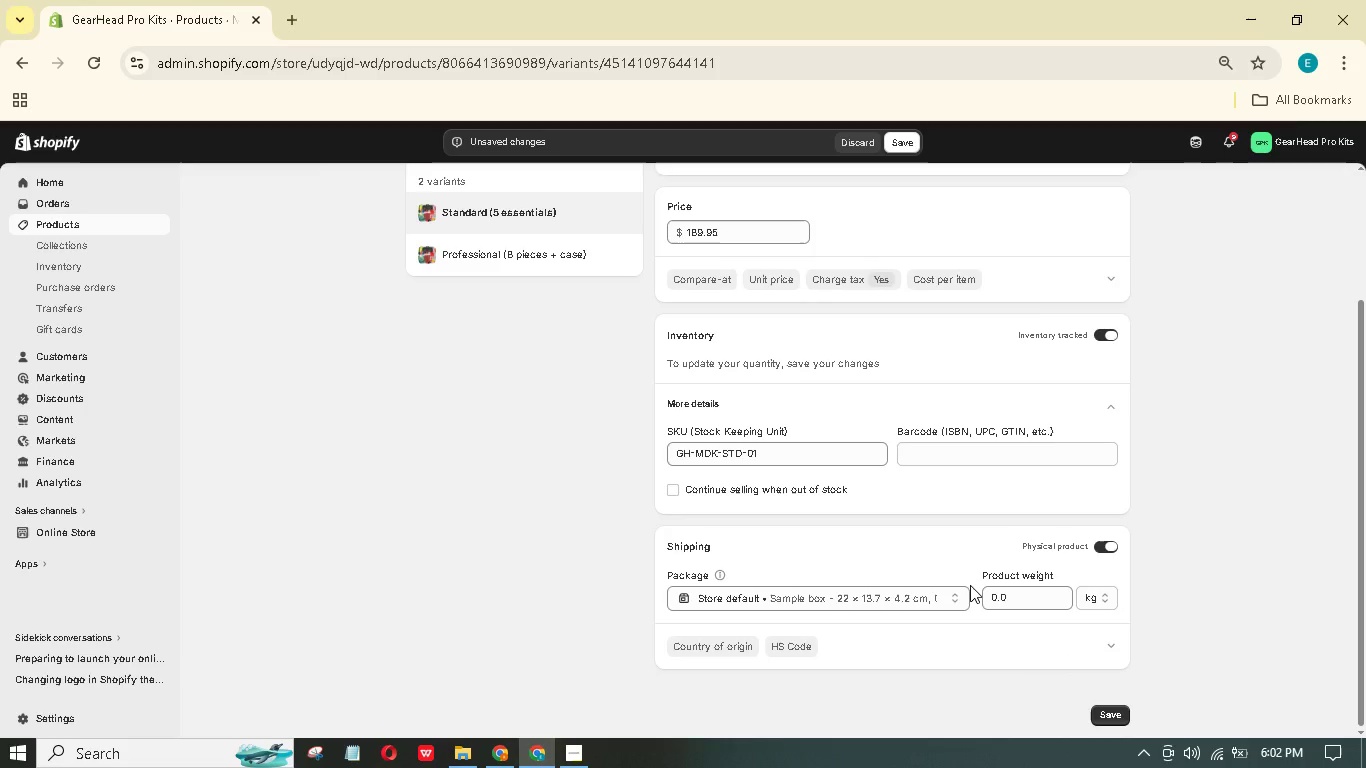 
key(Numpad5)
 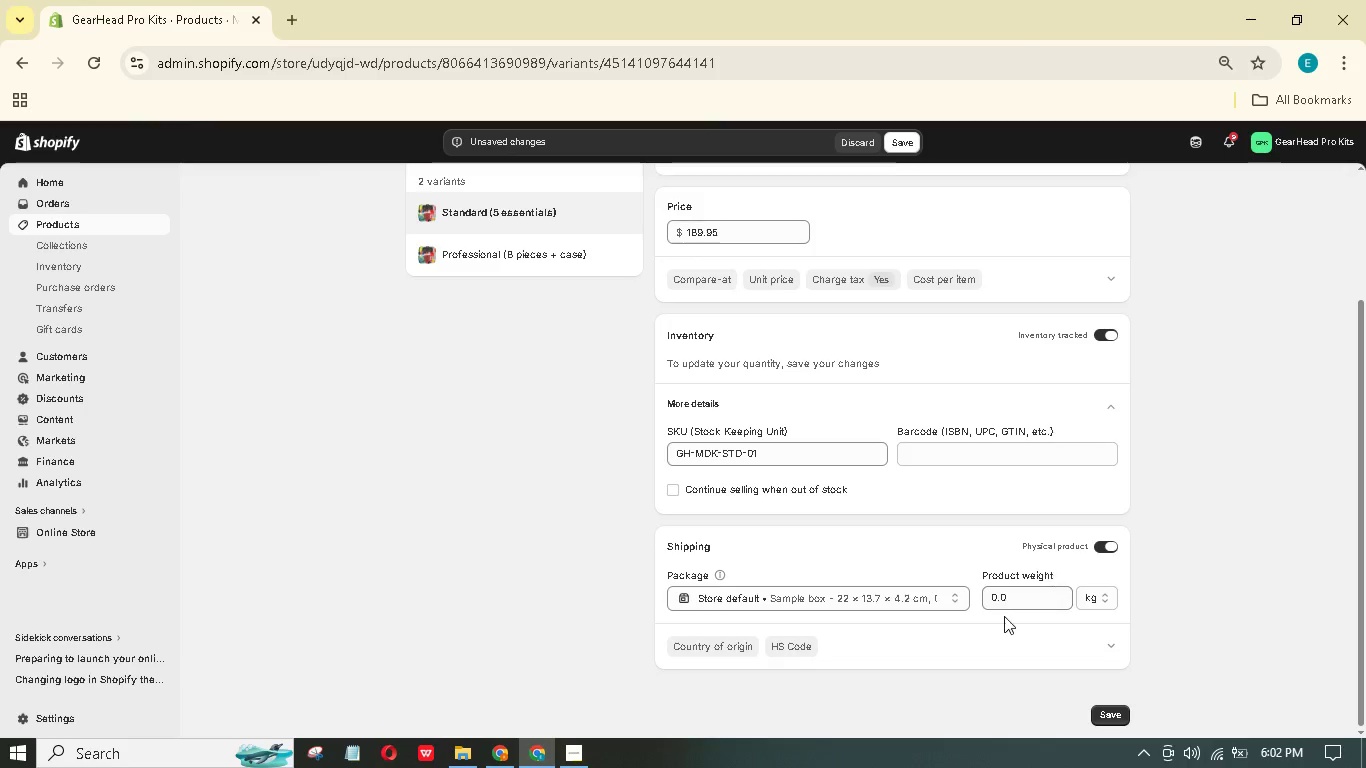 
left_click_drag(start_coordinate=[1013, 587], to_coordinate=[979, 581])
 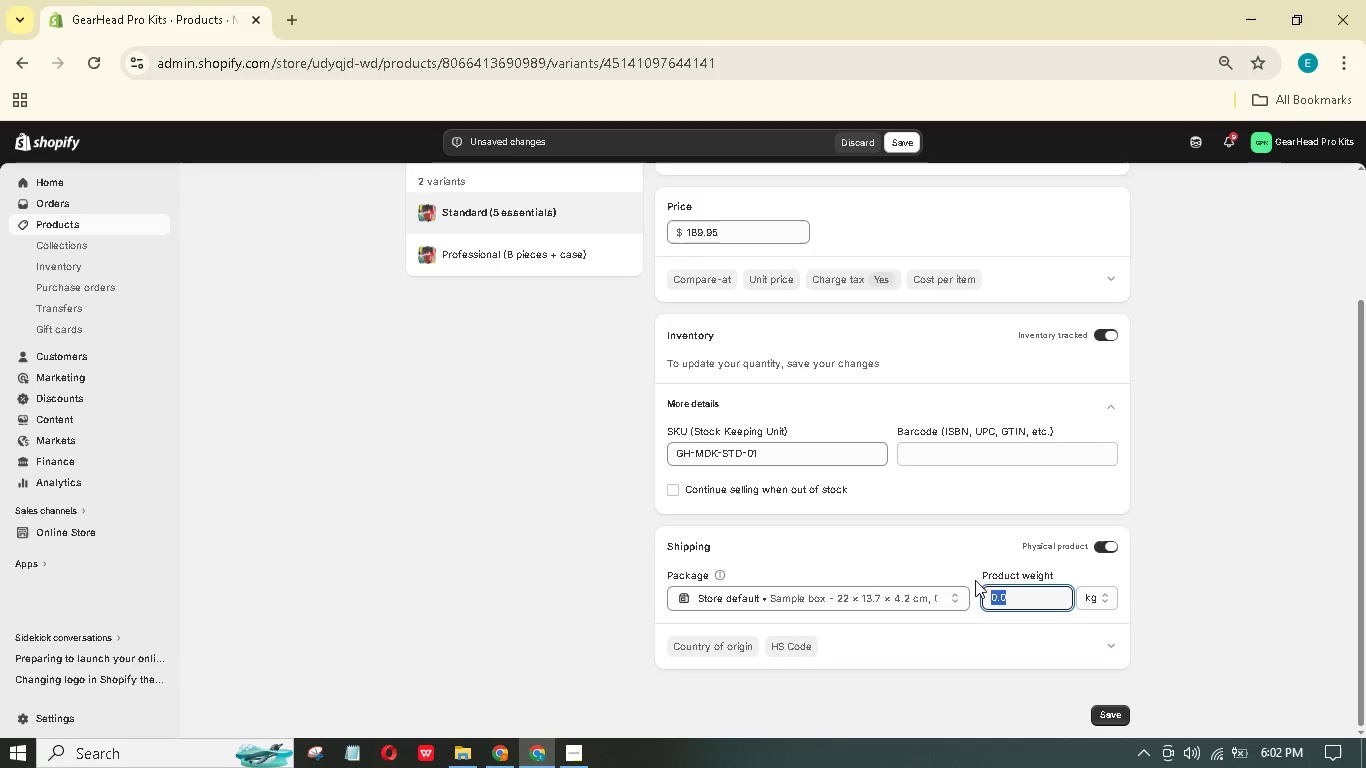 
key(Numpad2)
 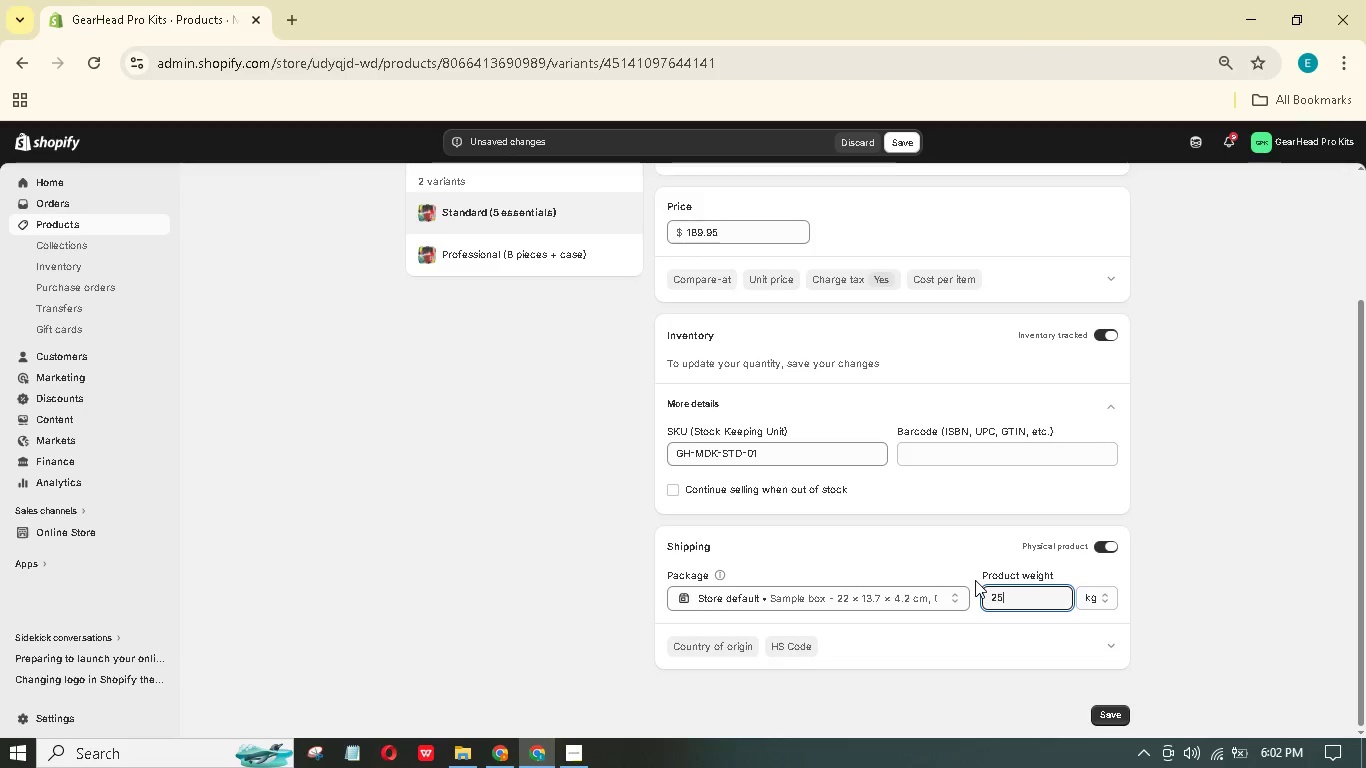 
key(Numpad5)
 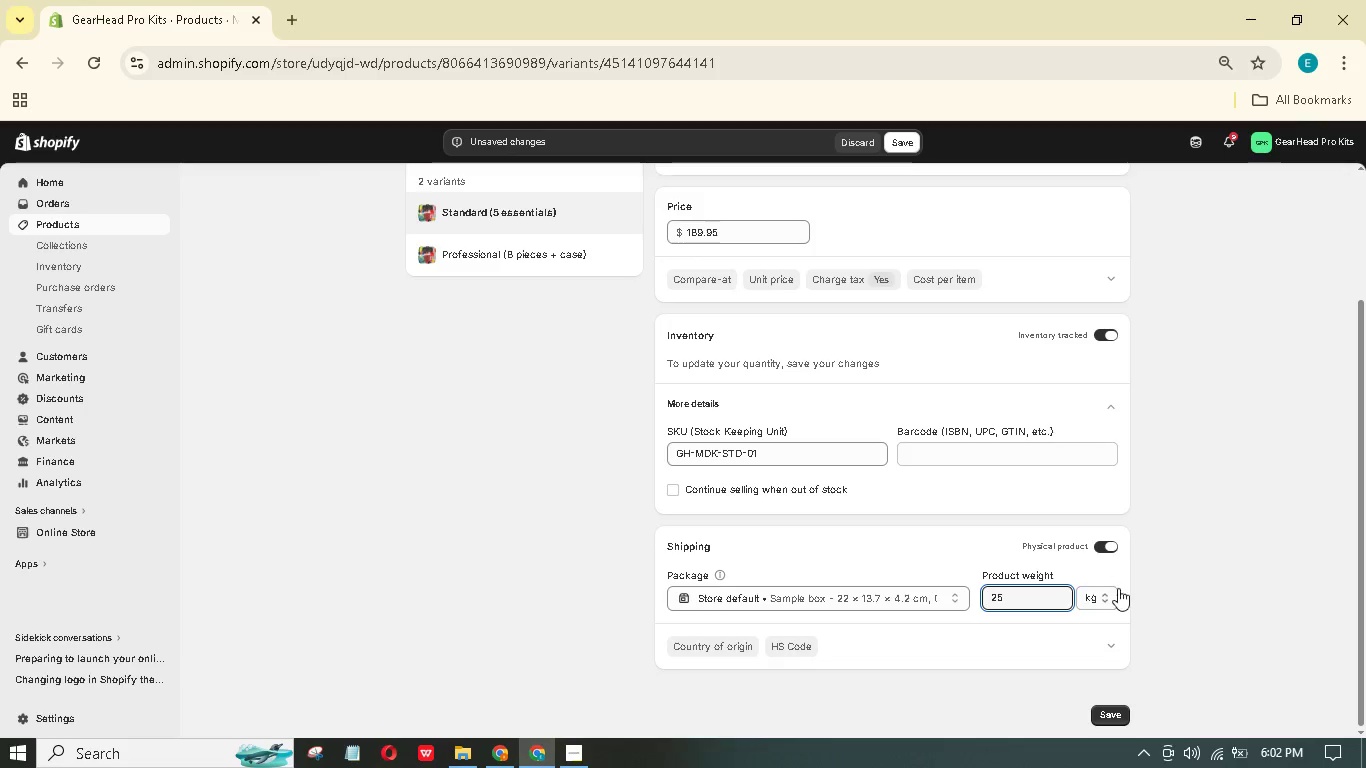 
left_click([1101, 591])
 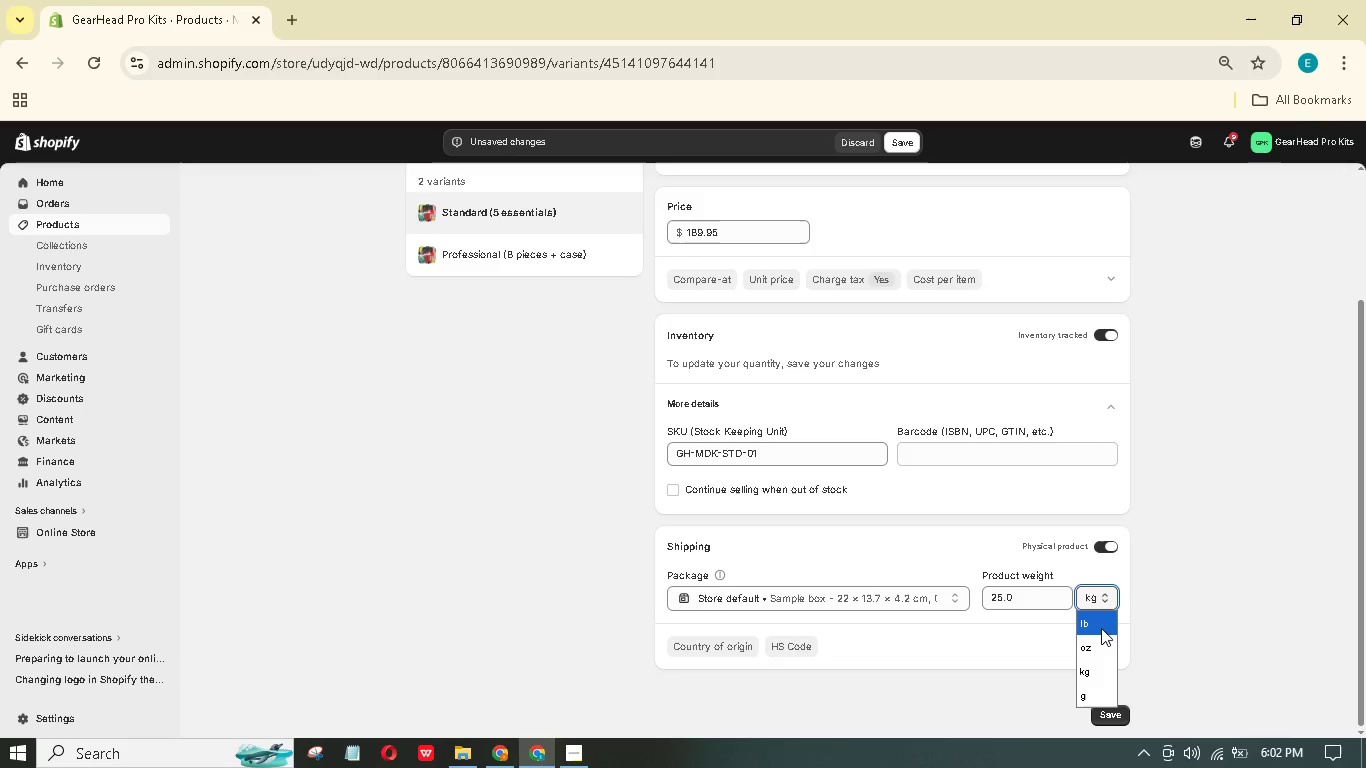 
left_click([1101, 628])
 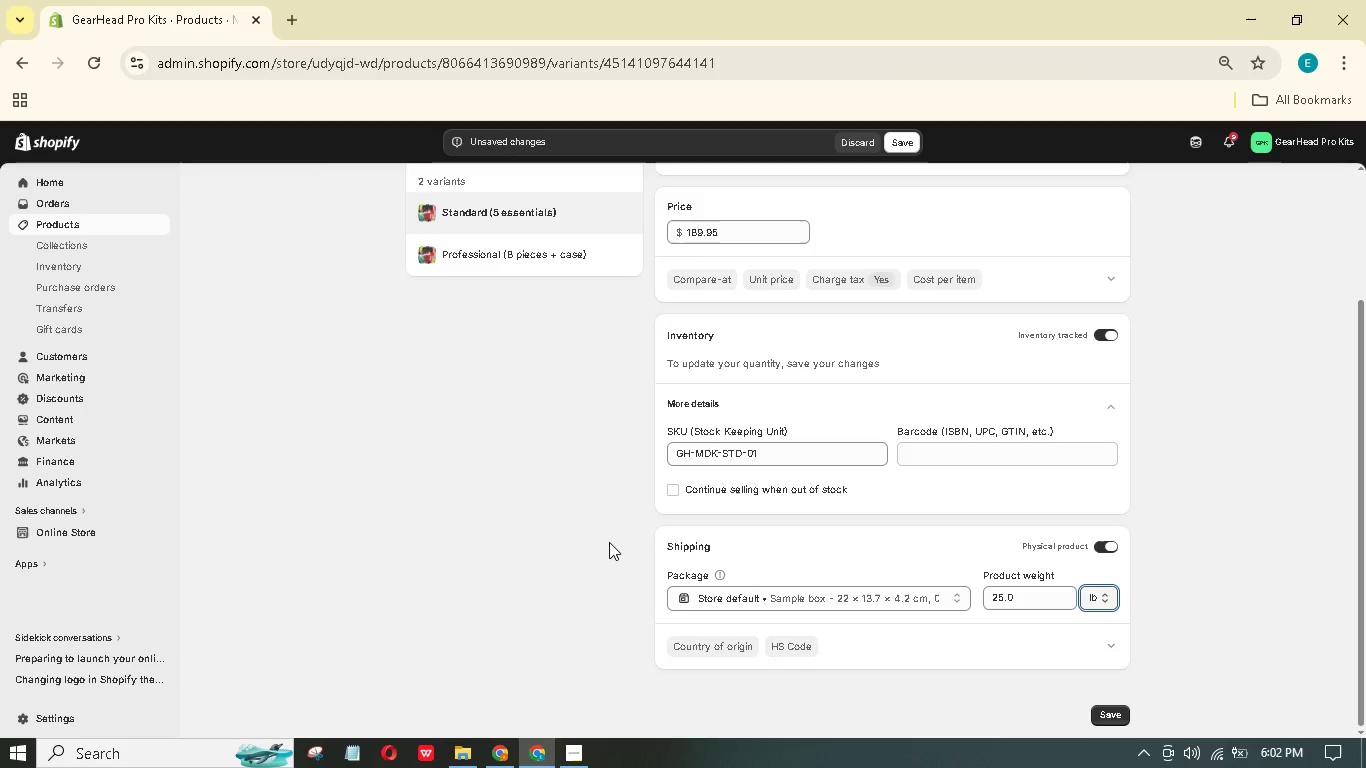 
scroll: coordinate [609, 542], scroll_direction: up, amount: 2.0
 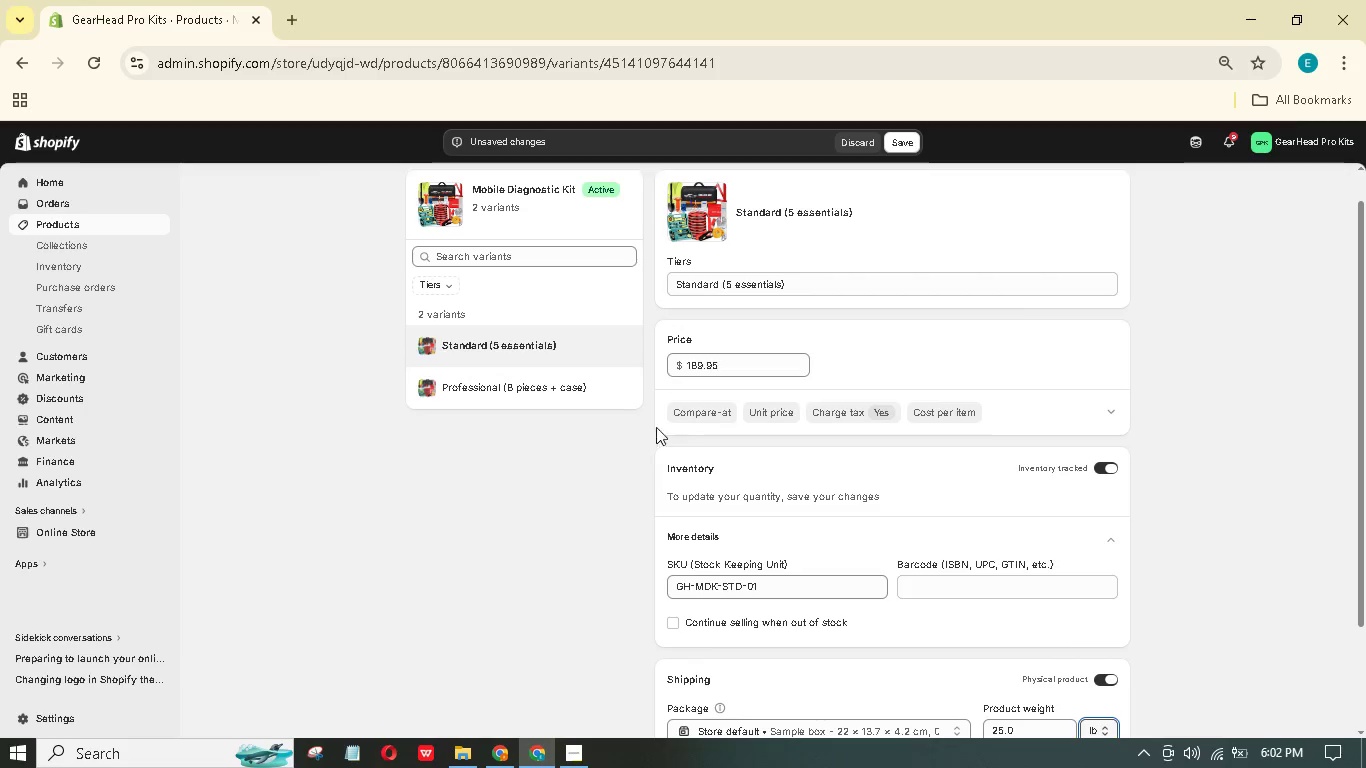 
left_click([694, 410])
 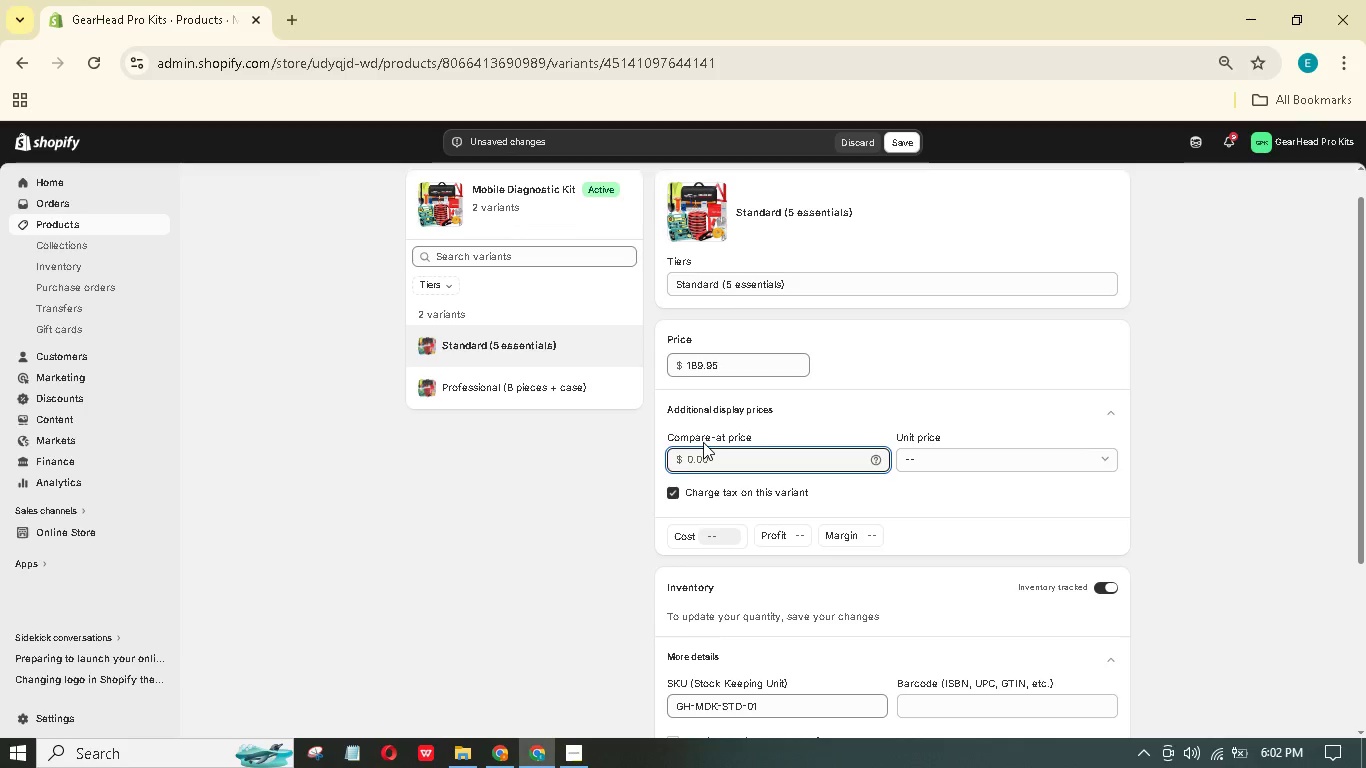 
key(Numpad2)
 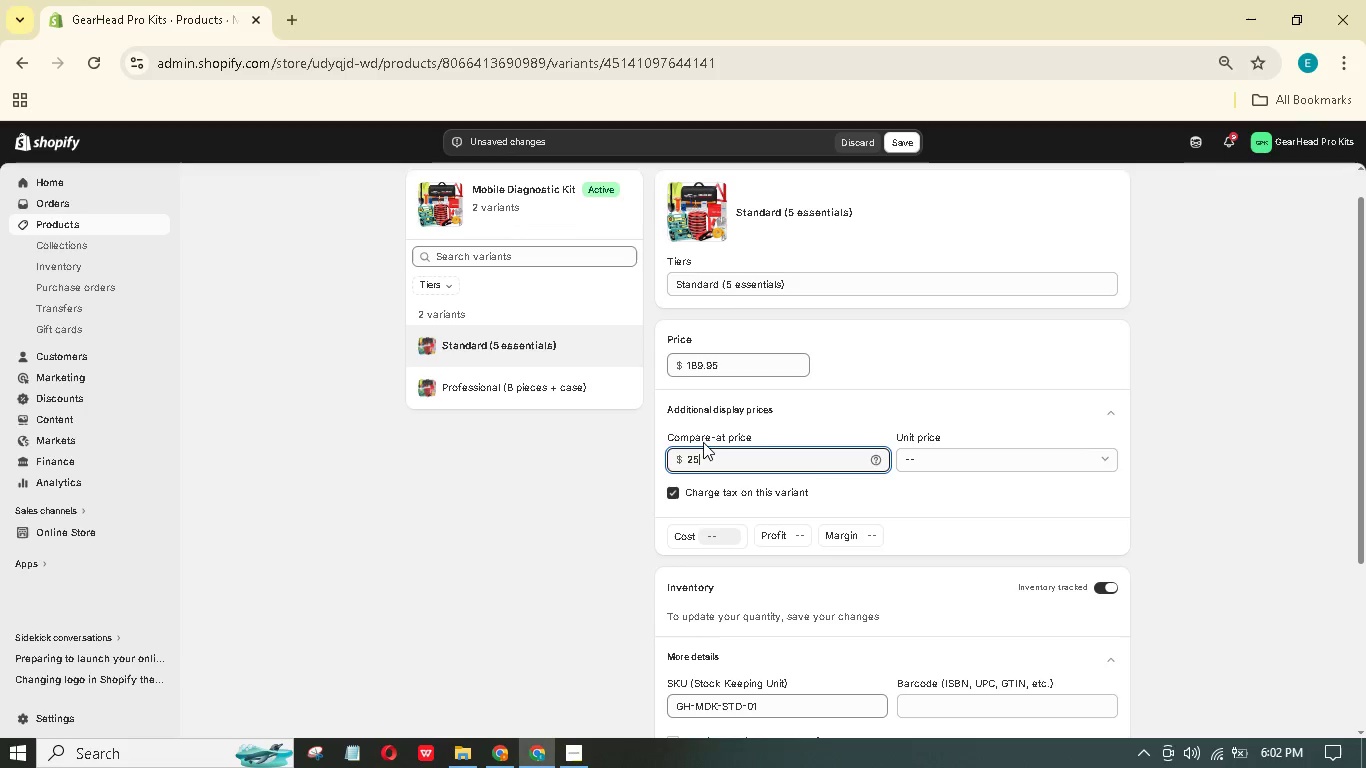 
key(Numpad5)
 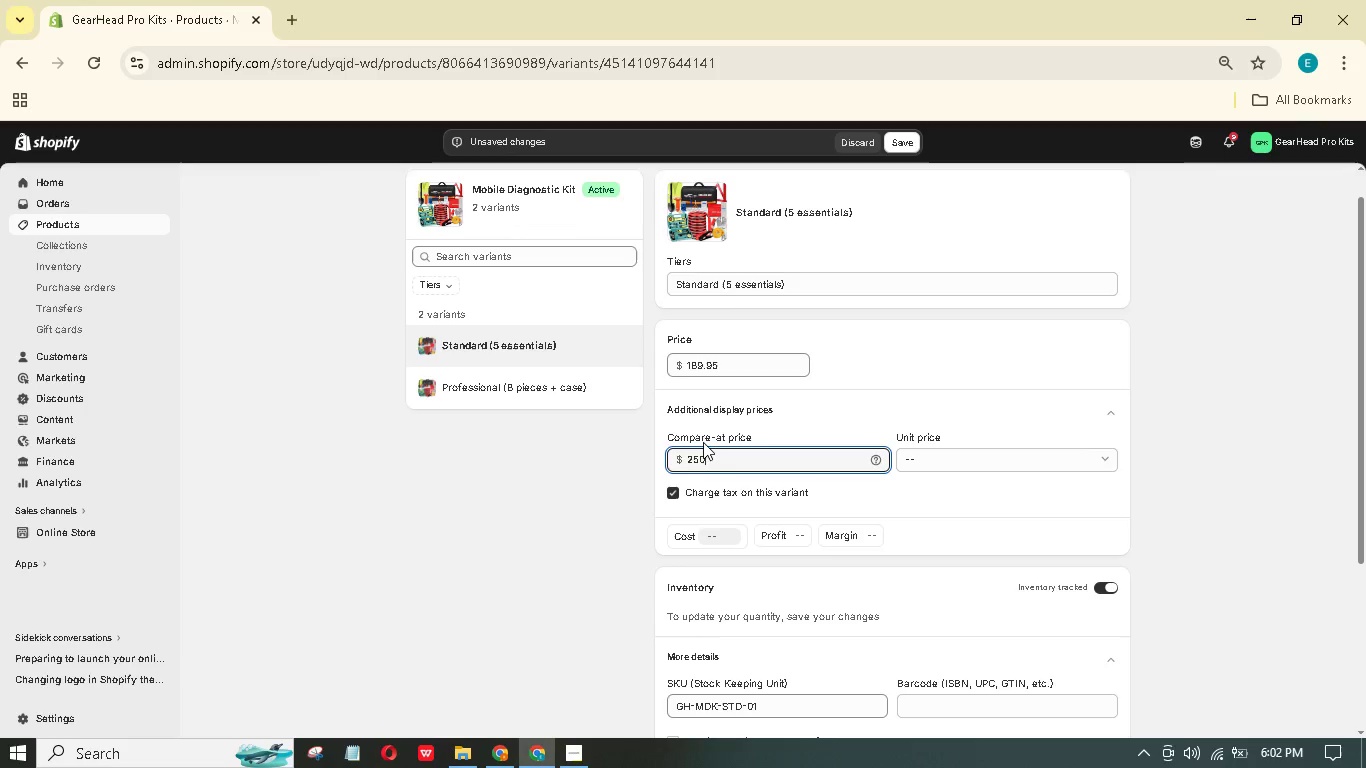 
key(Numpad0)
 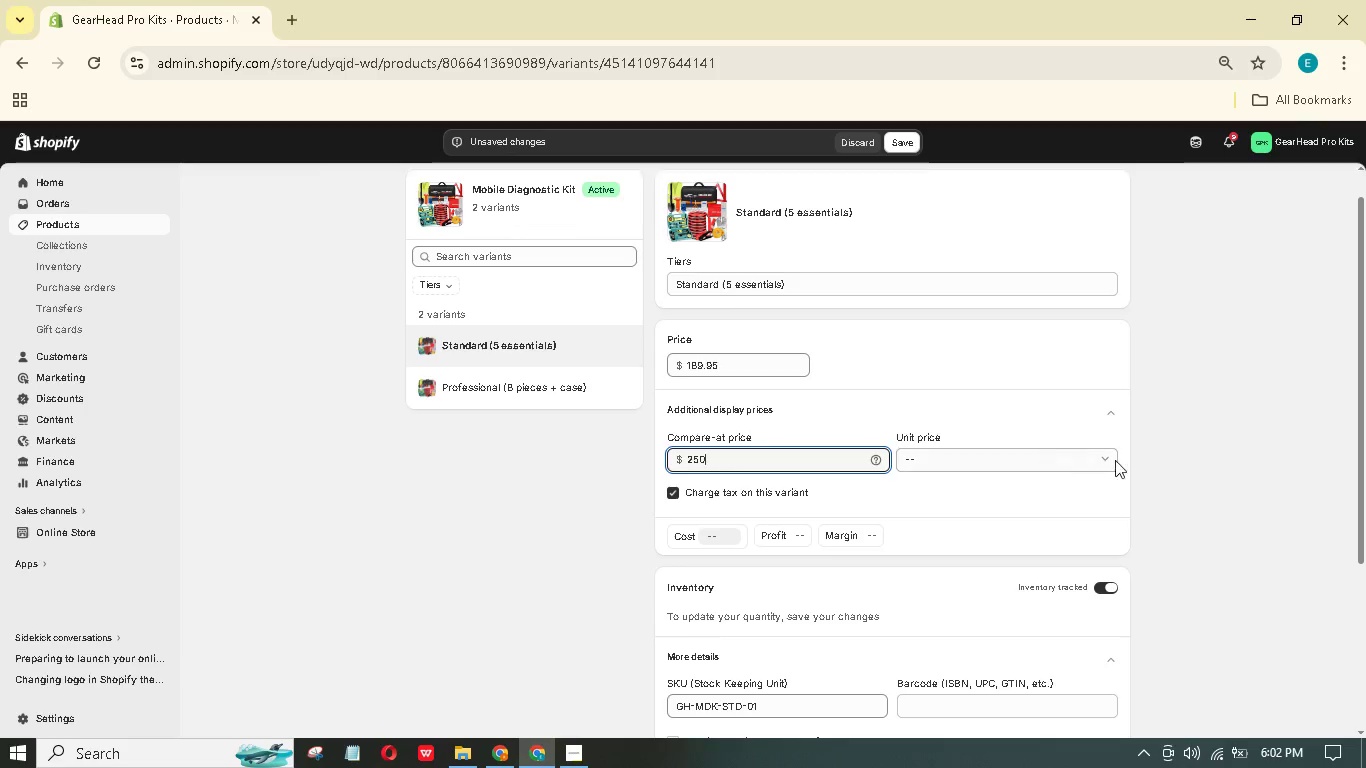 
left_click([1163, 360])
 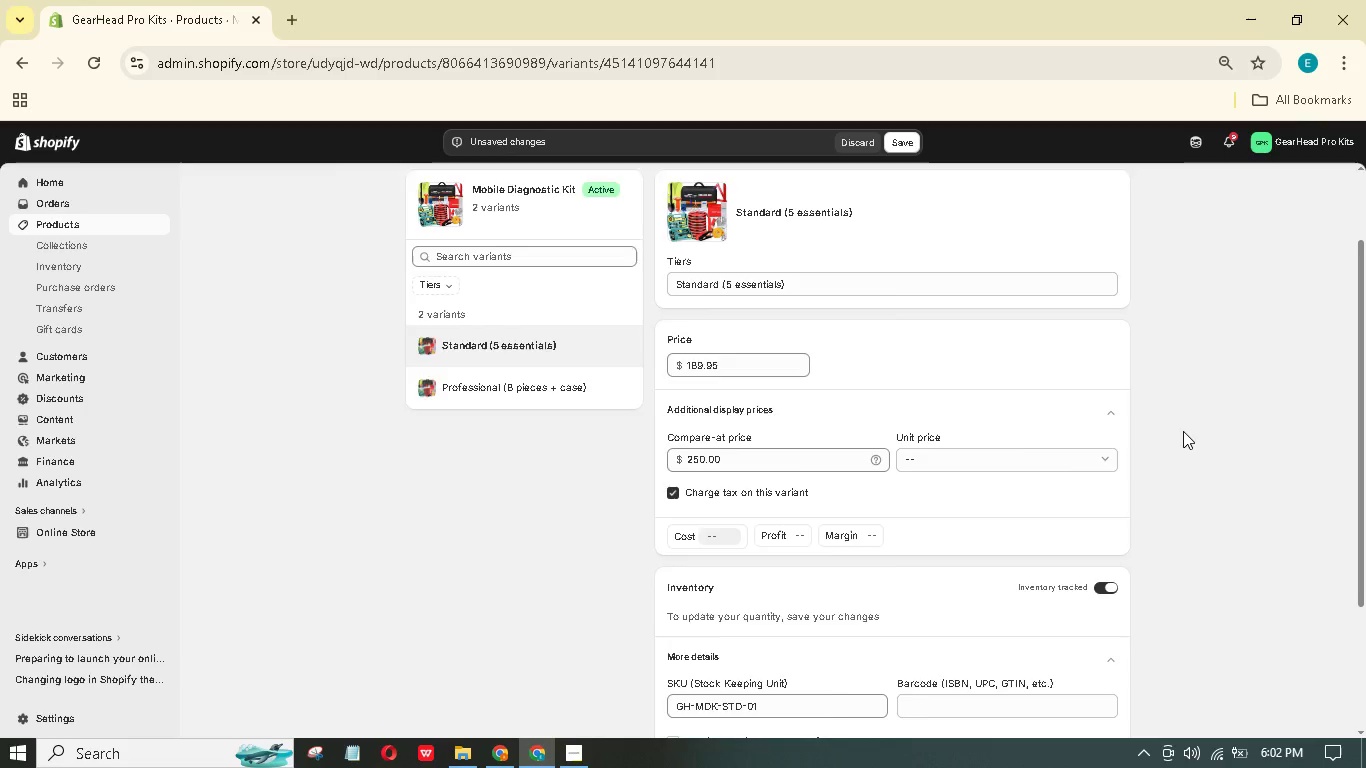 
scroll: coordinate [1183, 431], scroll_direction: down, amount: 2.0
 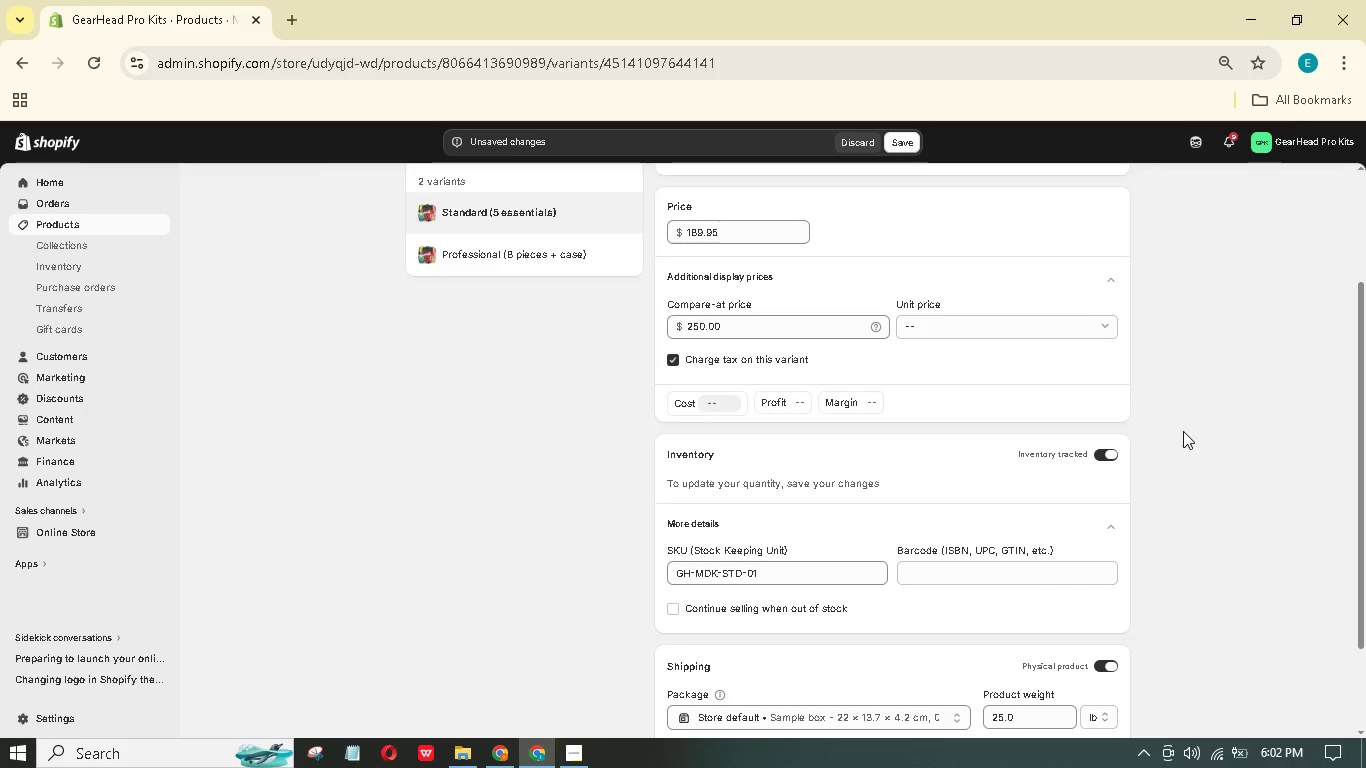 
scroll: coordinate [1183, 431], scroll_direction: up, amount: 4.0
 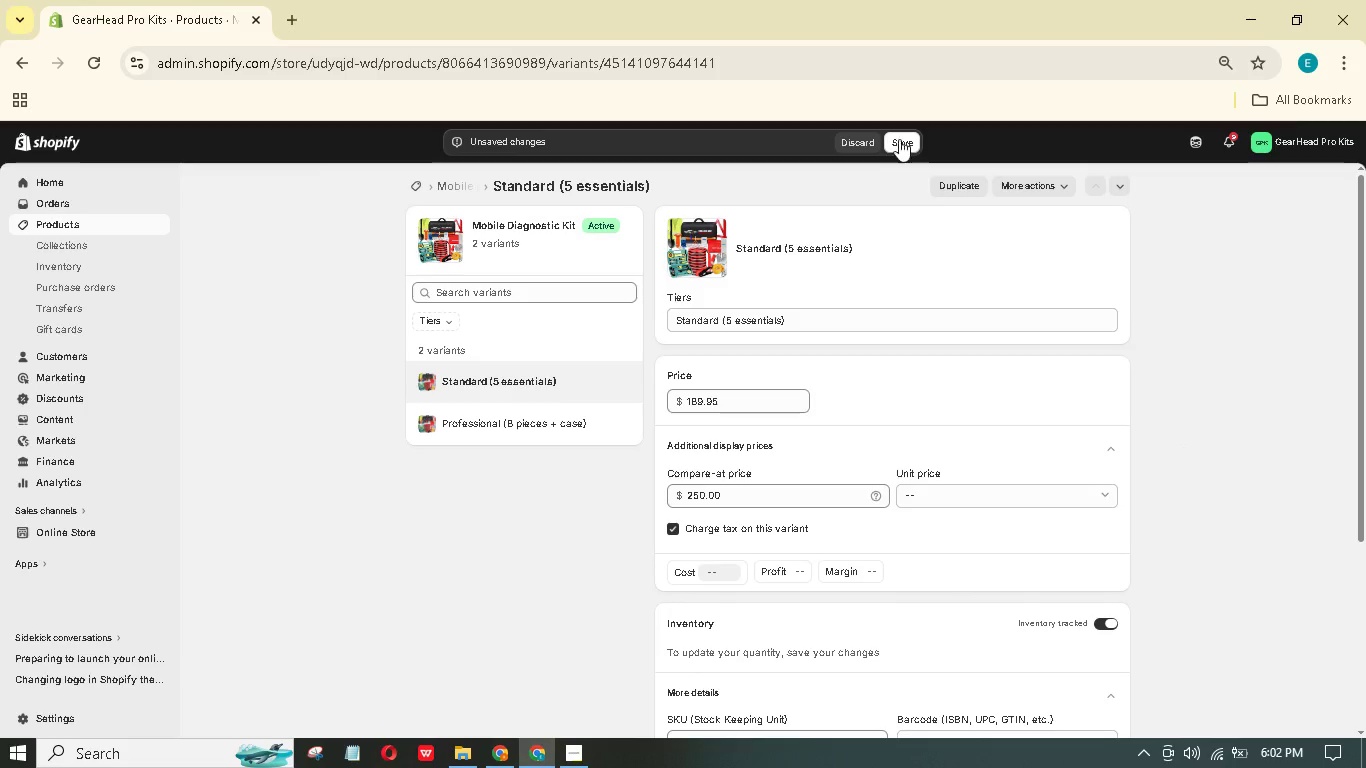 
left_click([904, 137])
 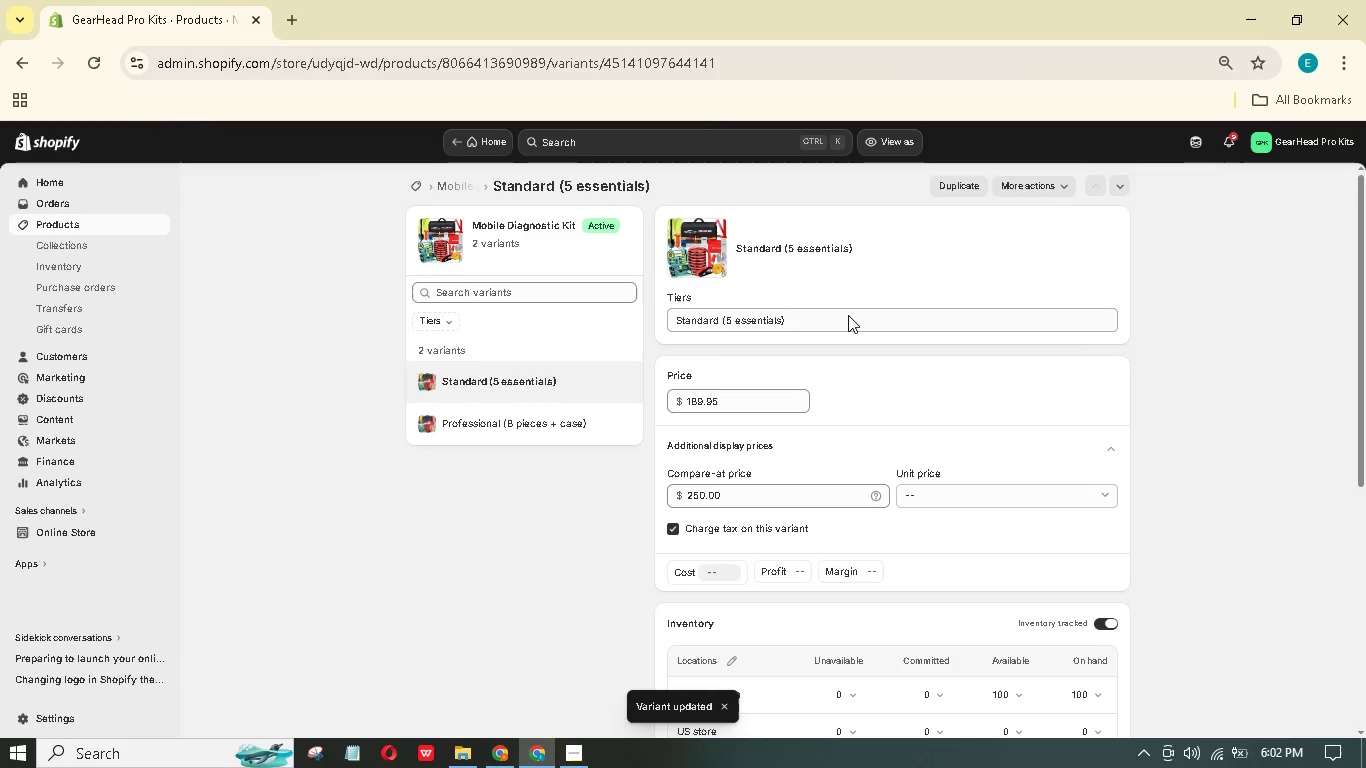 
wait(12.41)
 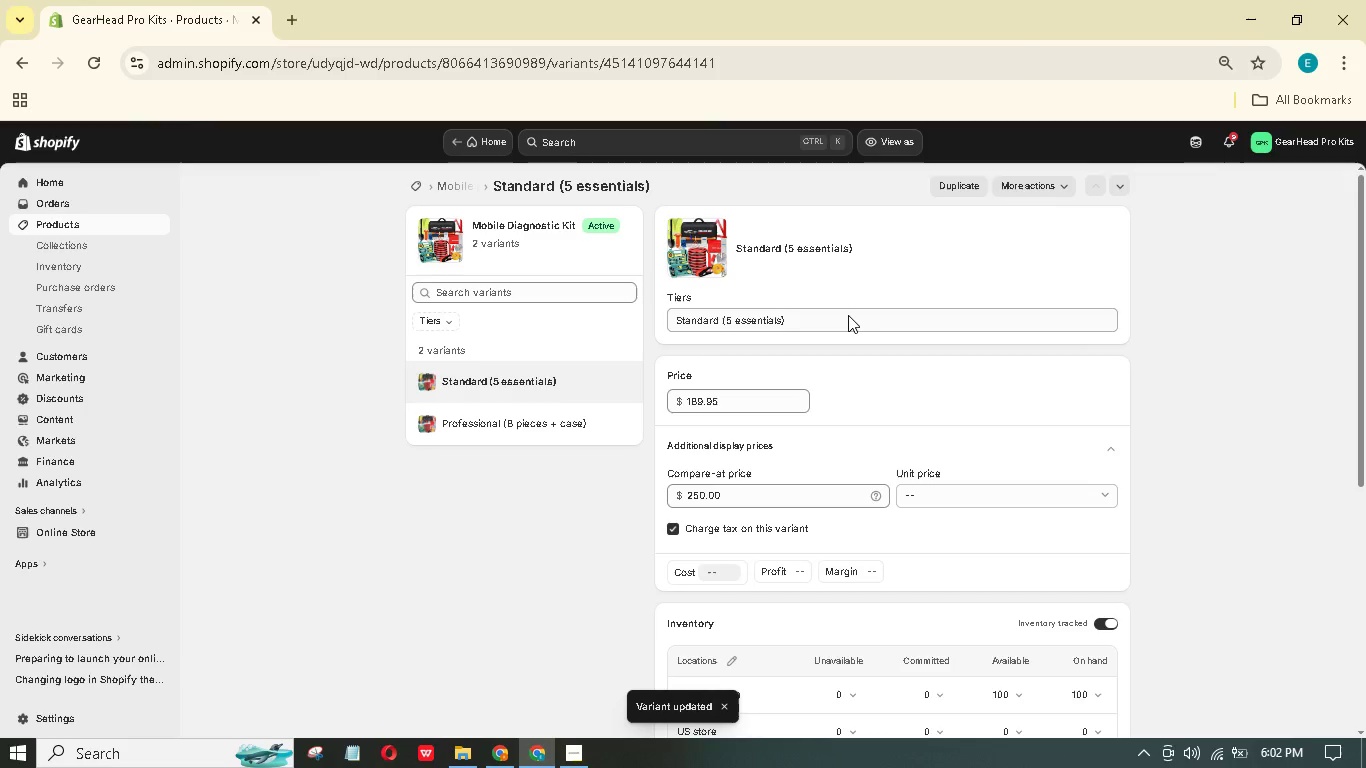 
left_click([555, 418])
 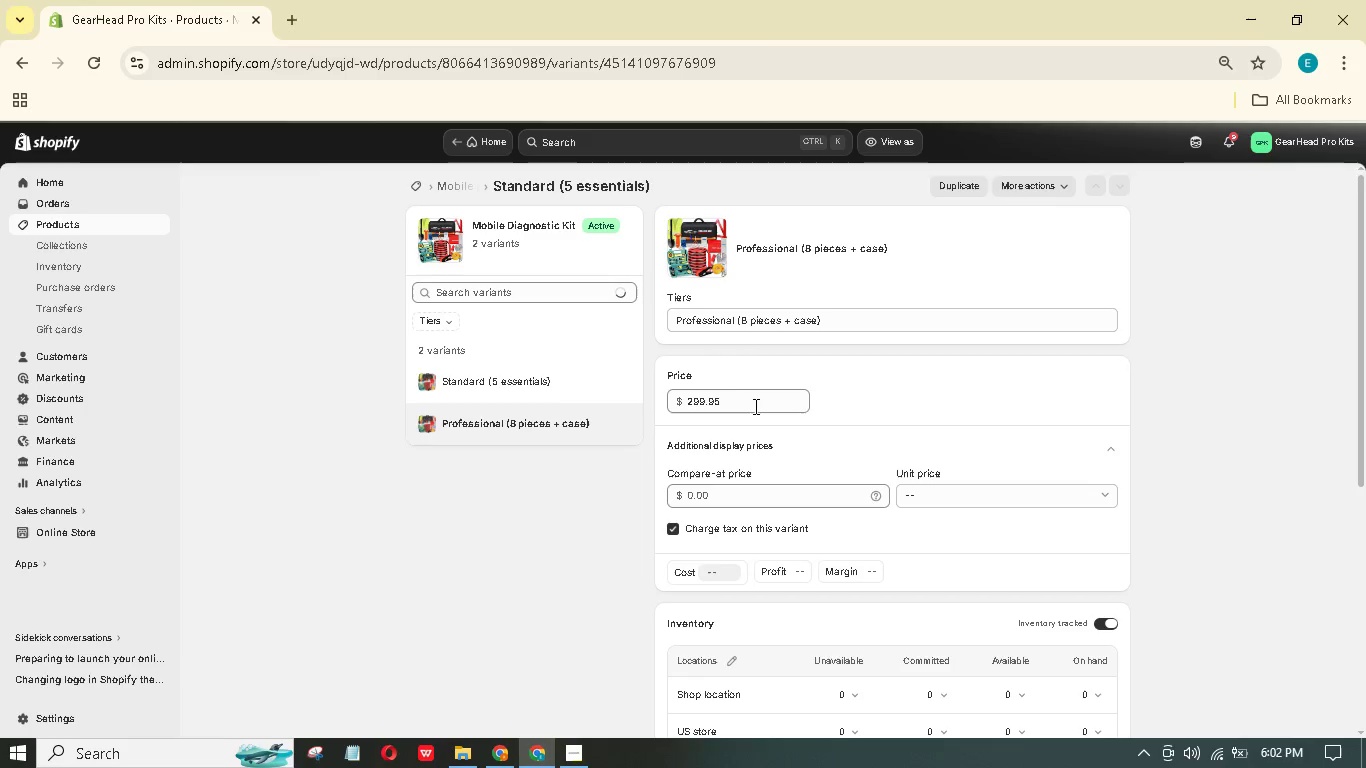 
wait(5.06)
 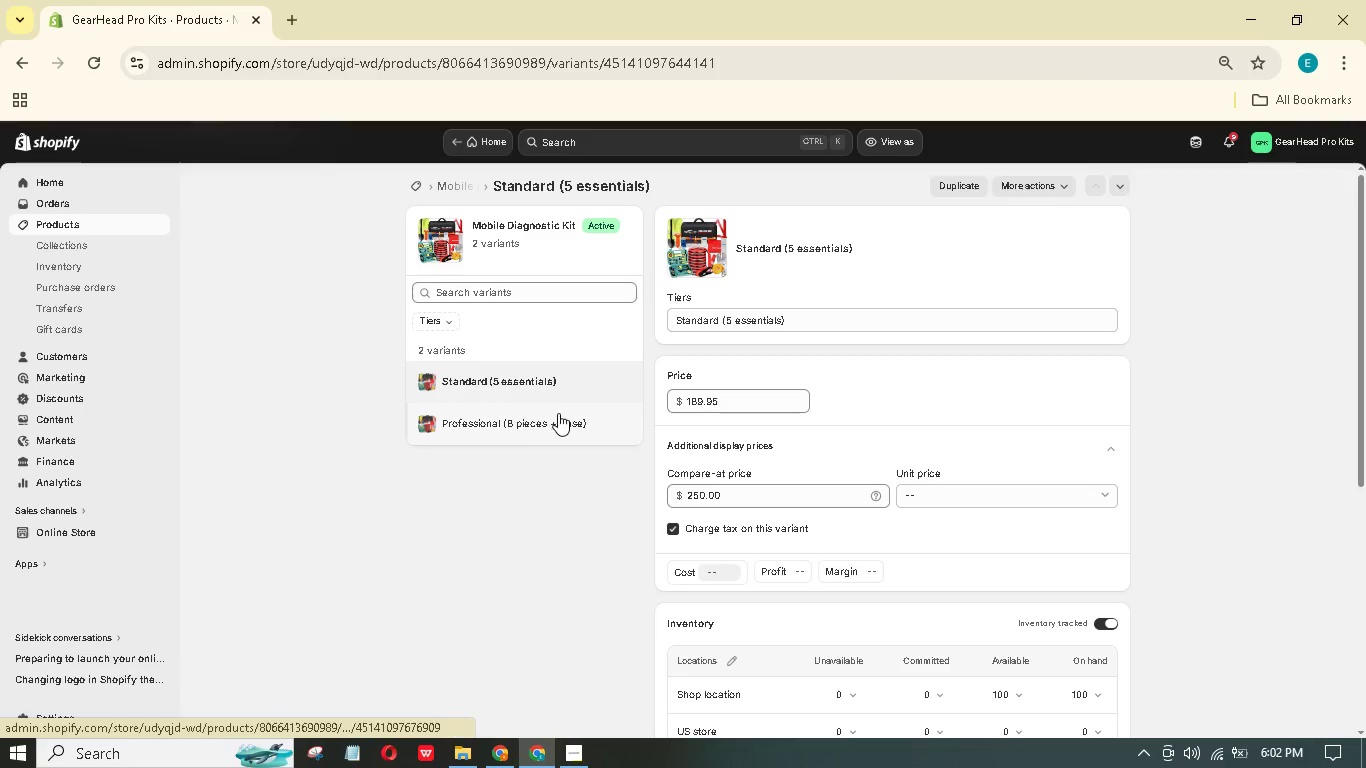 
left_click([767, 494])
 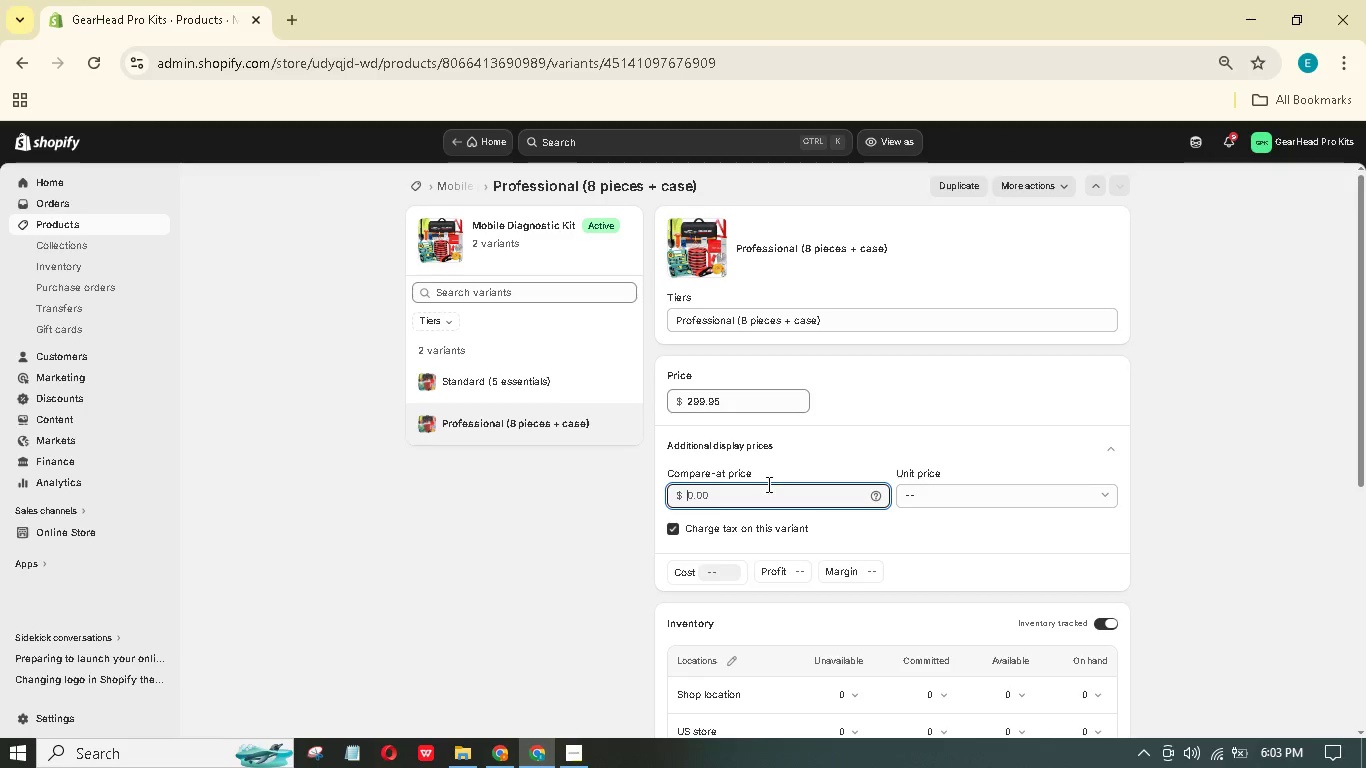 
key(Numpad3)
 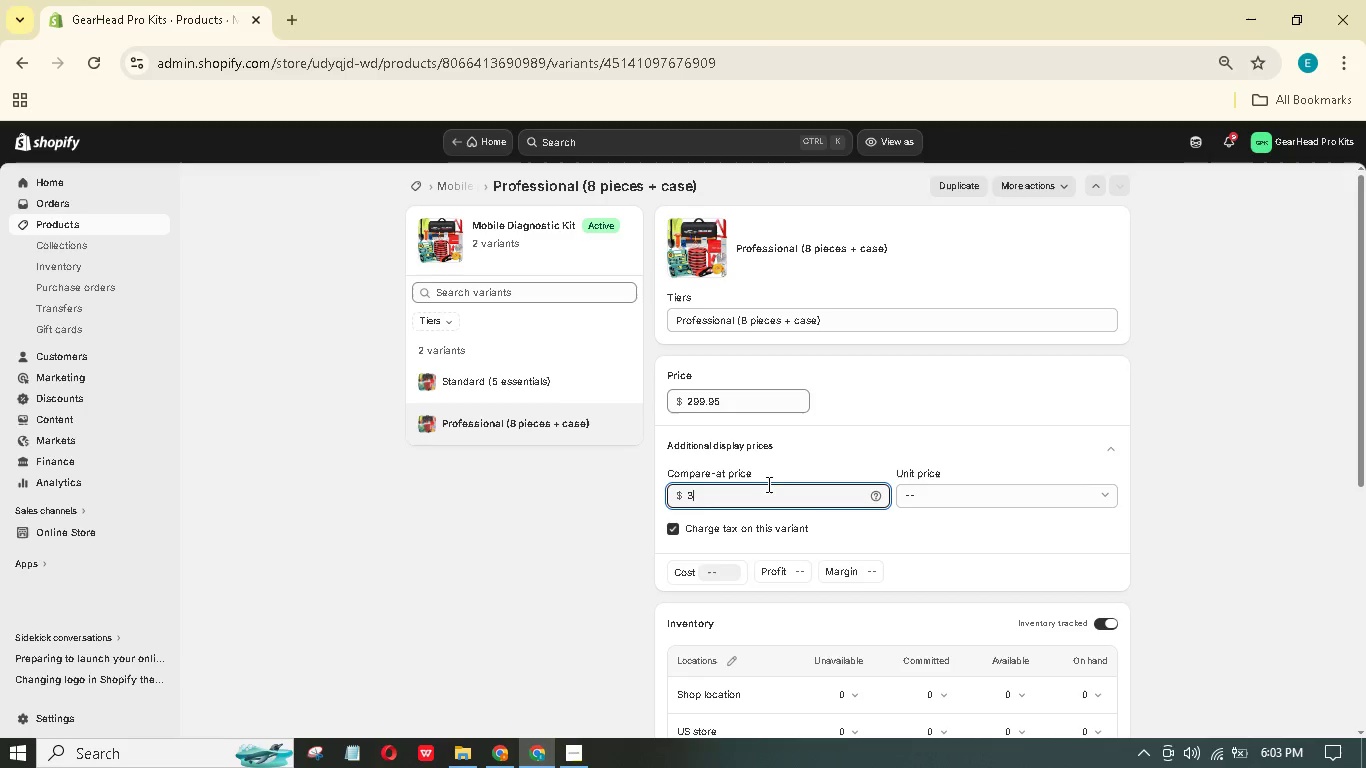 
key(Numpad5)
 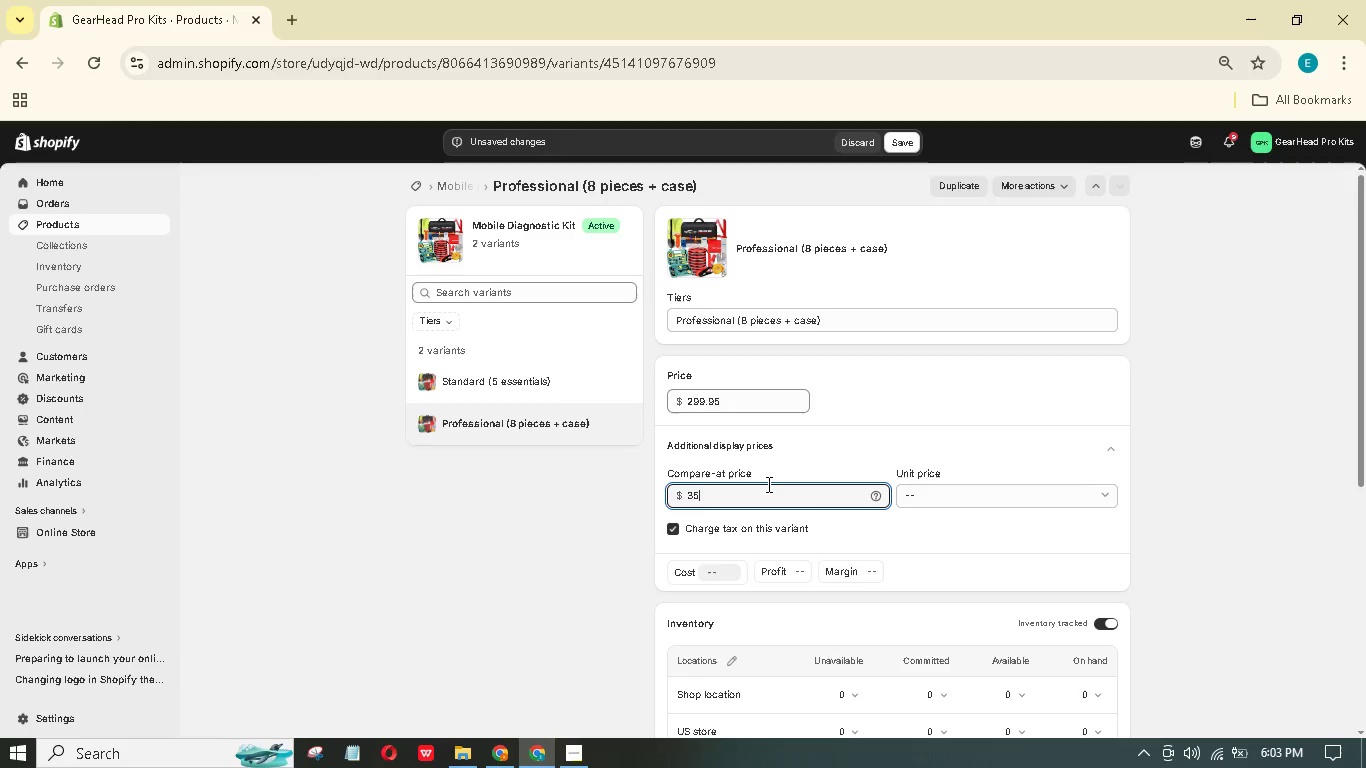 
key(Numpad0)
 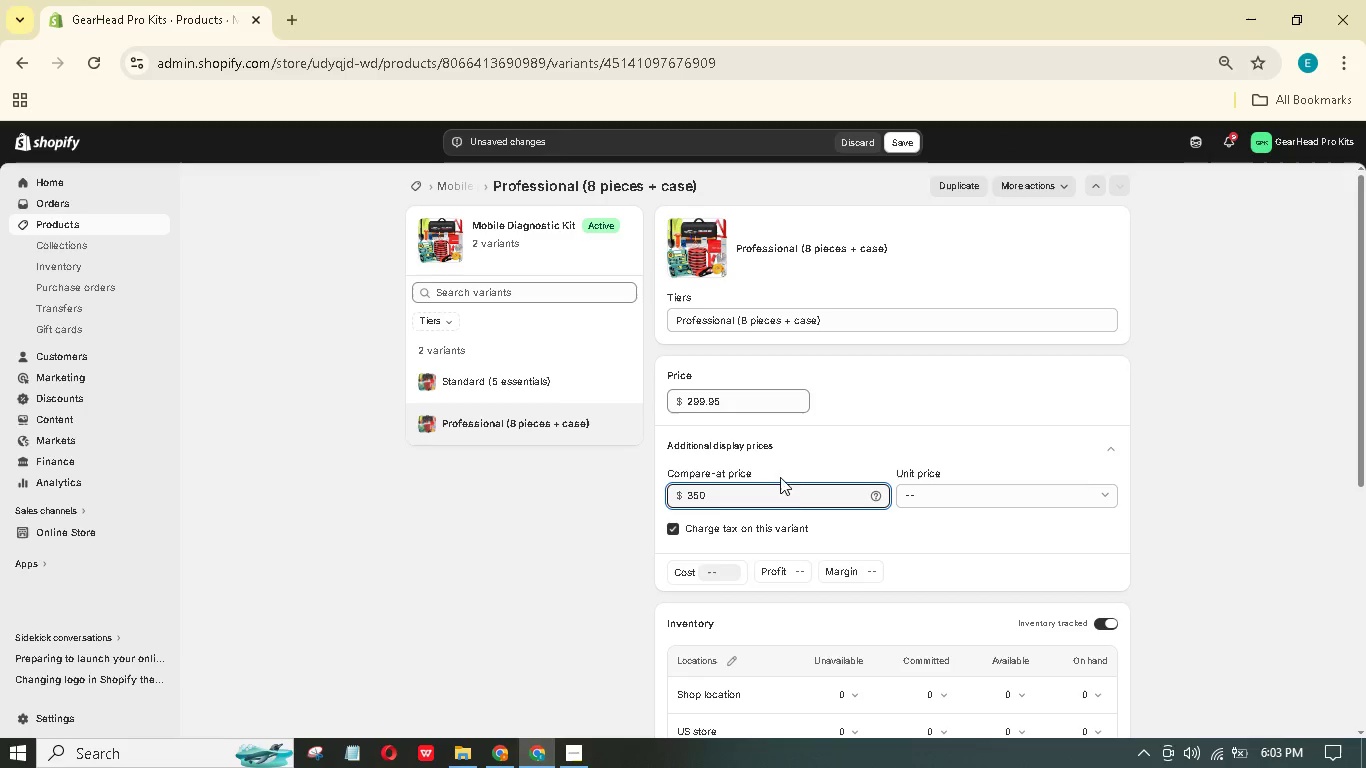 
scroll: coordinate [811, 501], scroll_direction: down, amount: 4.0
 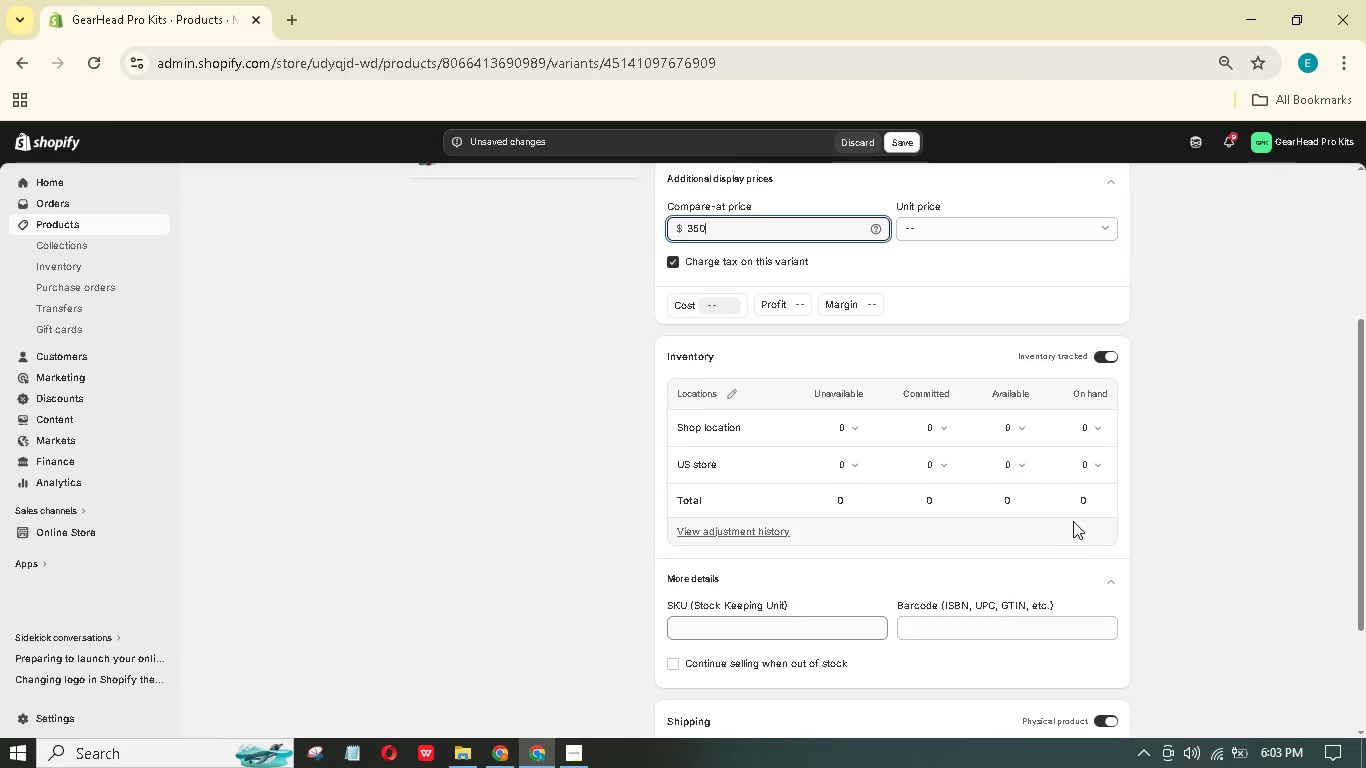 
left_click([1079, 513])
 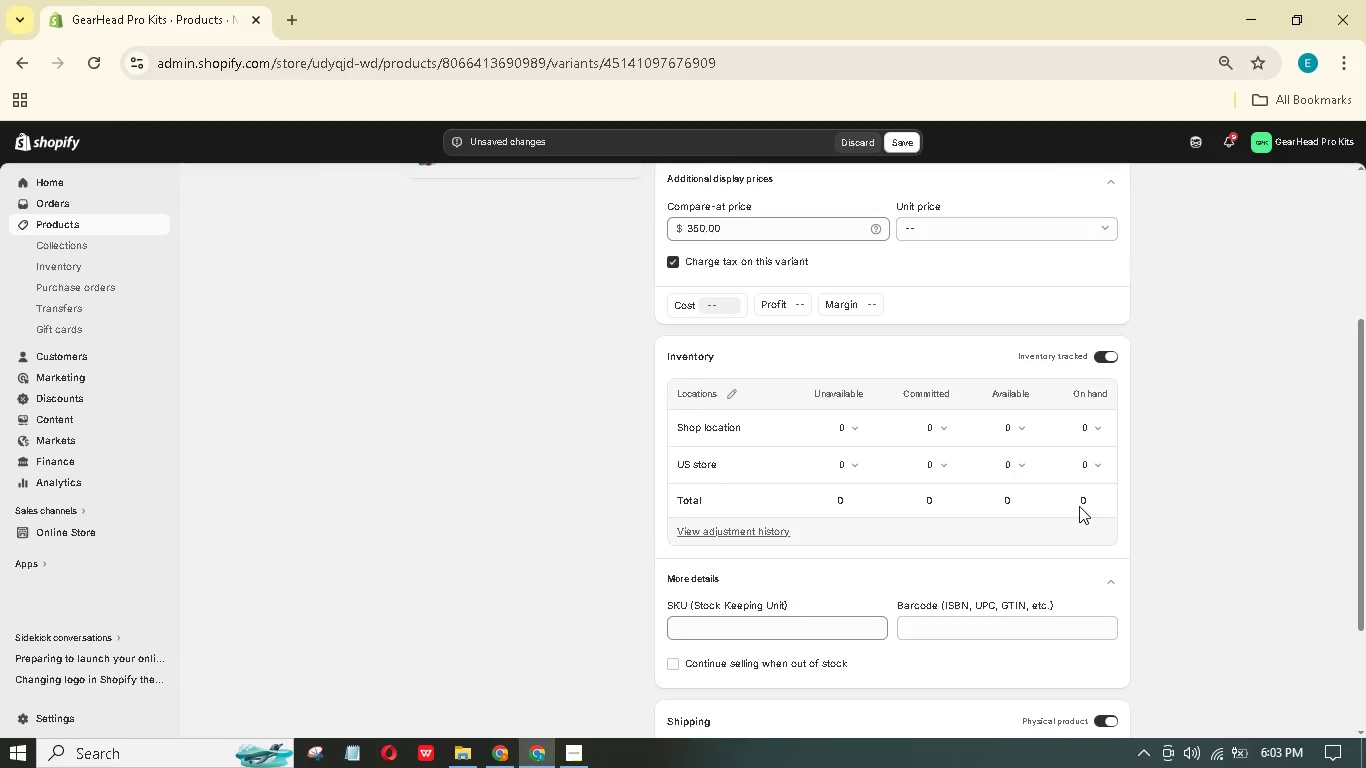 
left_click([1079, 505])
 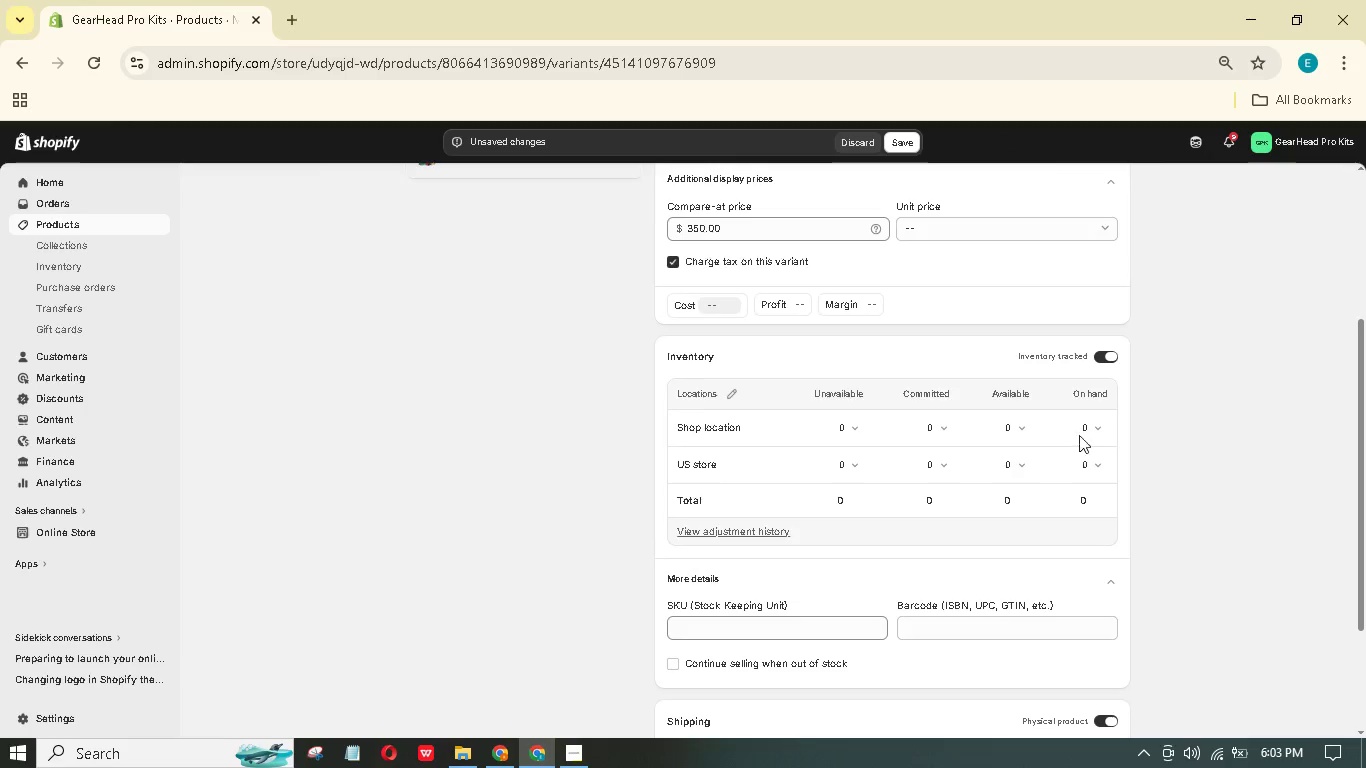 
left_click([1081, 428])
 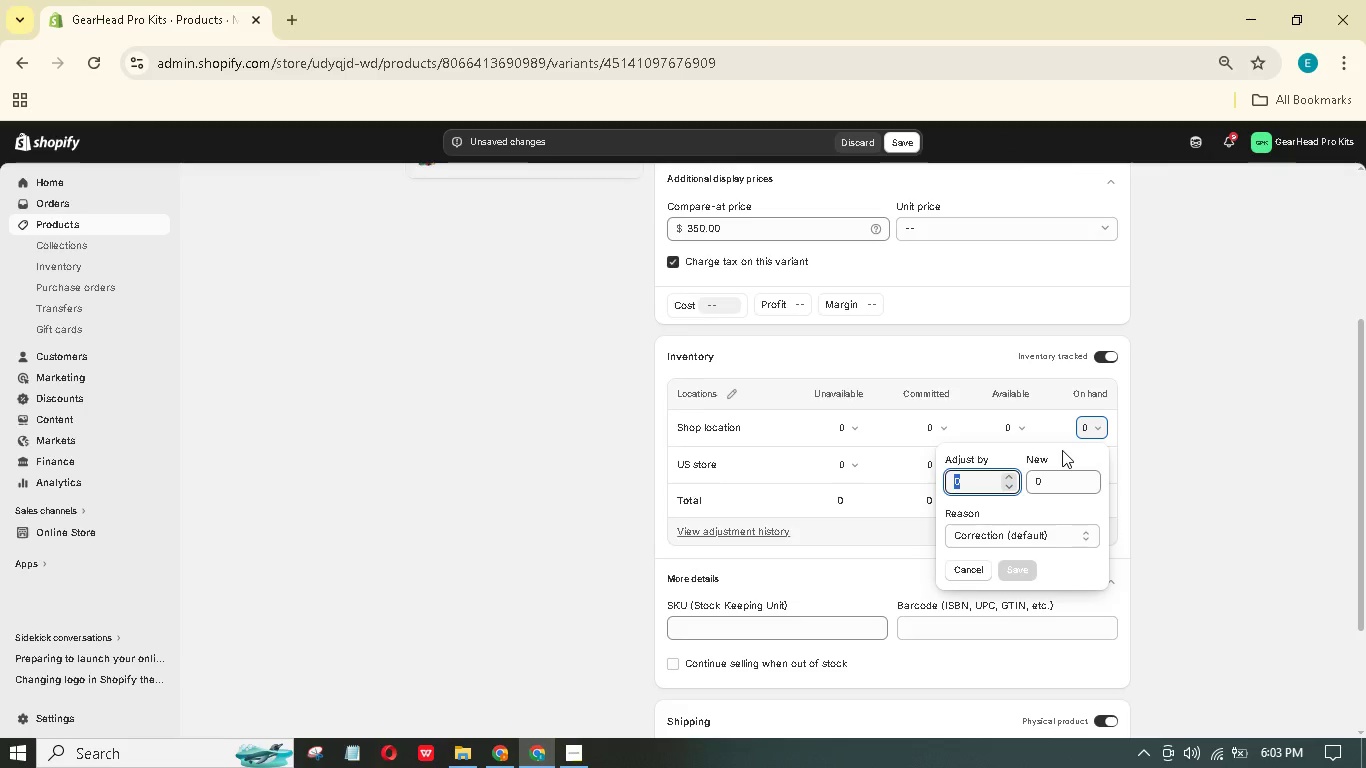 
key(Numpad1)
 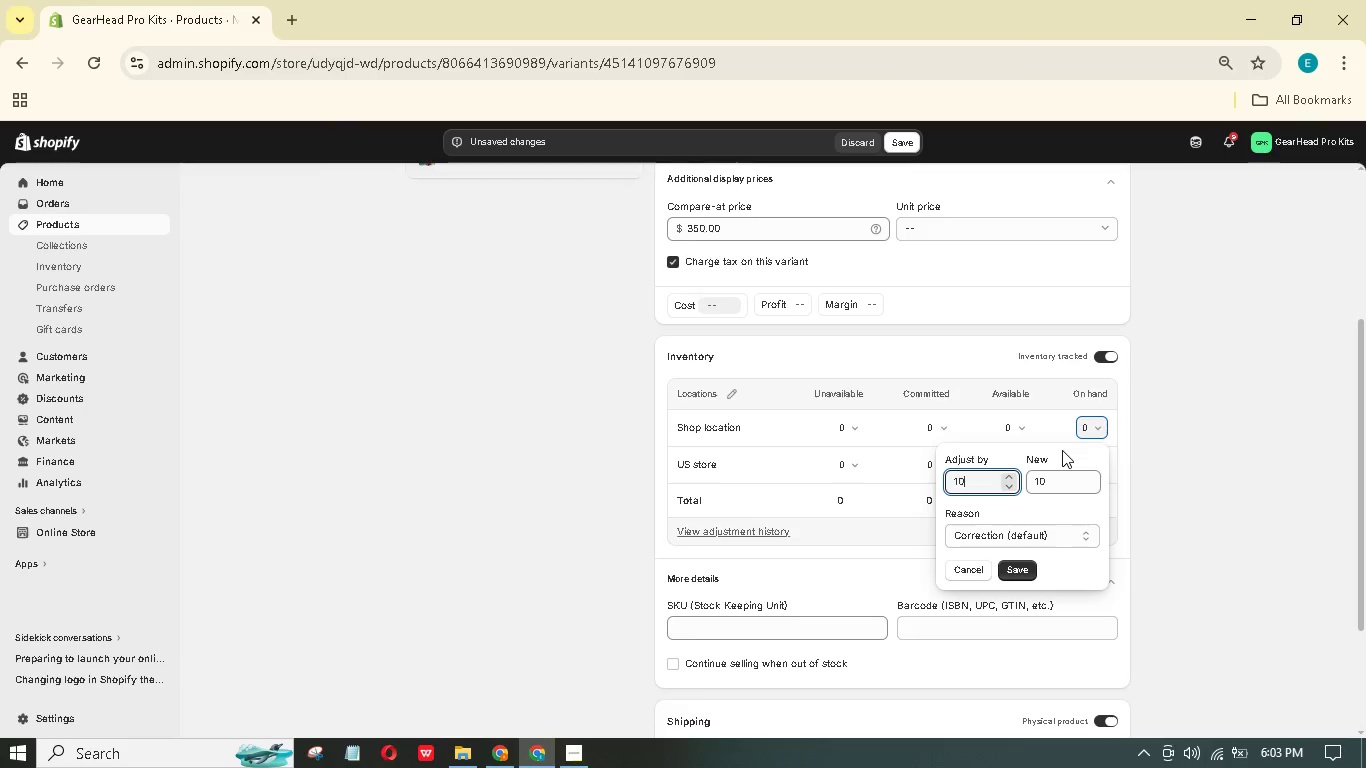 
key(Numpad0)
 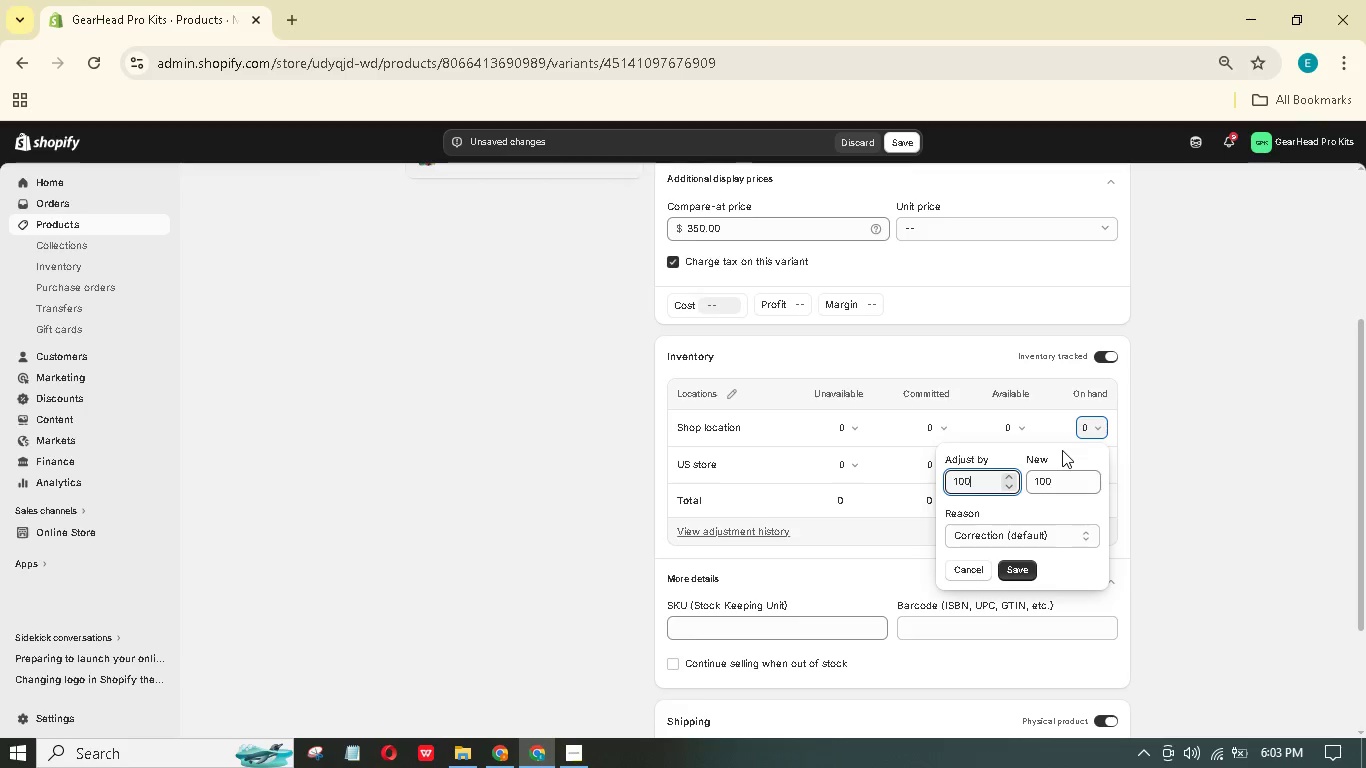 
key(Numpad0)
 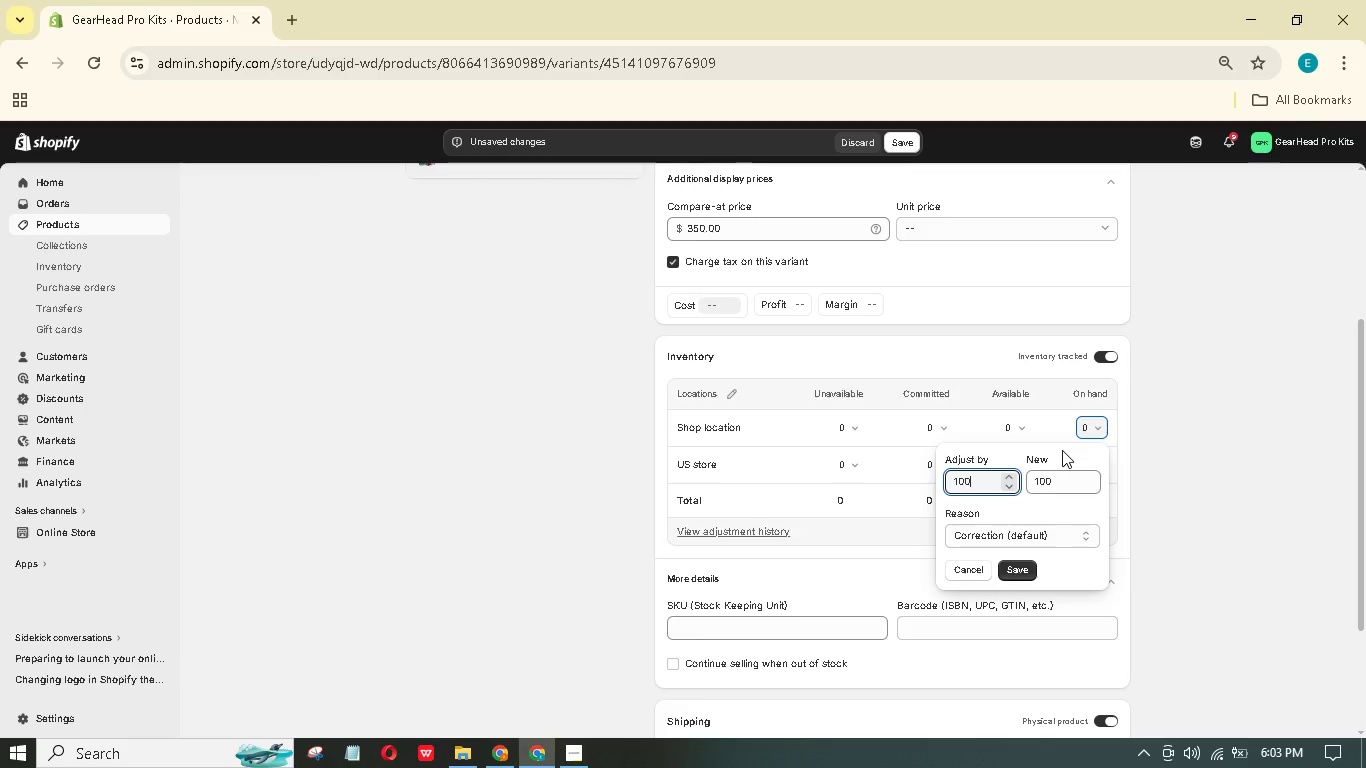 
key(NumpadEnter)
 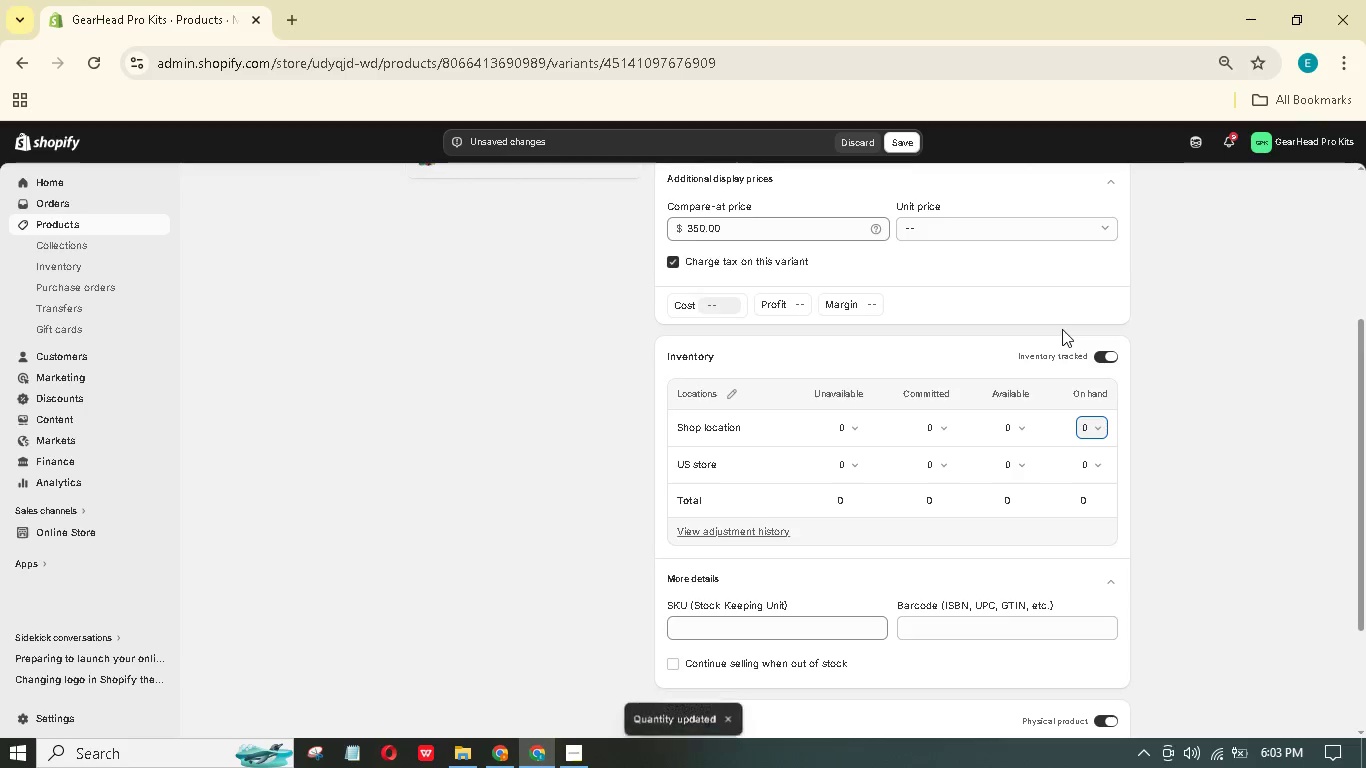 
scroll: coordinate [999, 468], scroll_direction: down, amount: 2.0
 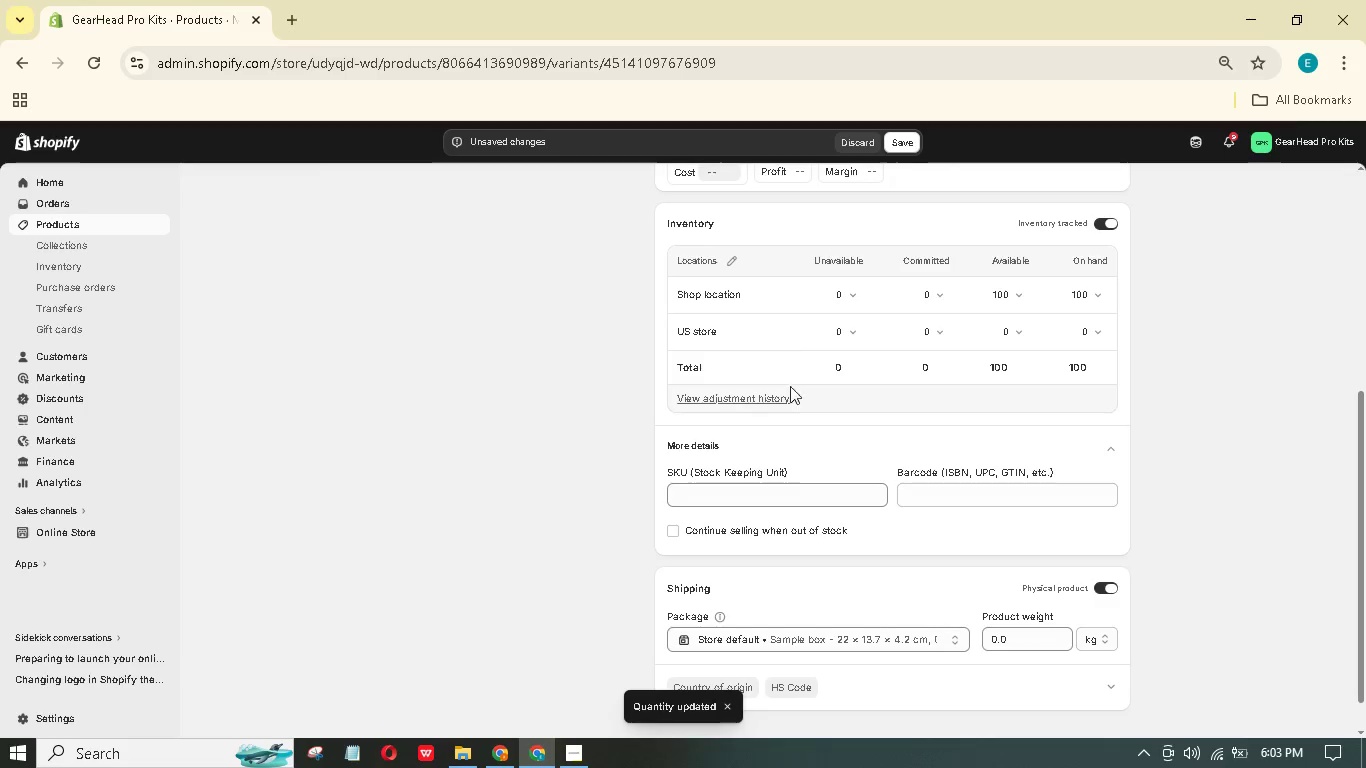 
type(GH-)
 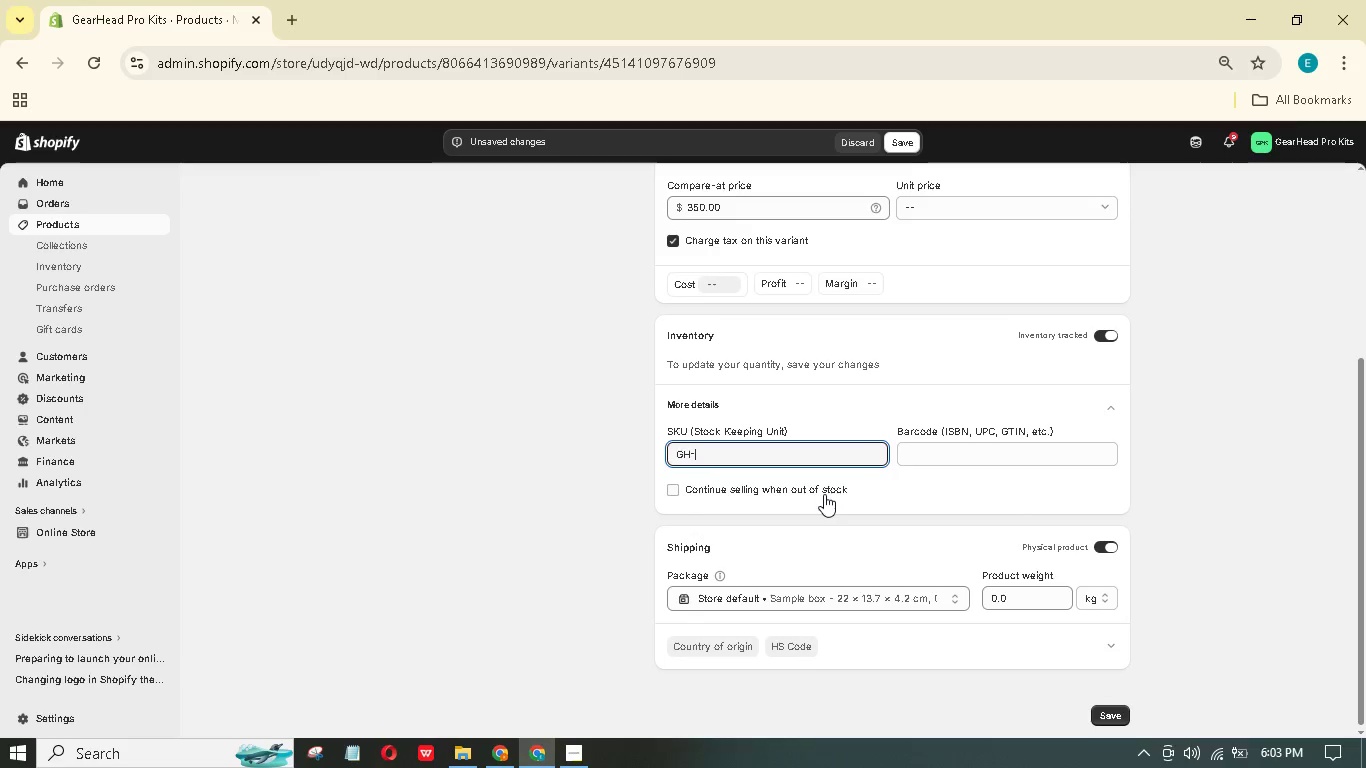 
hold_key(key=ShiftLeft, duration=0.41)
 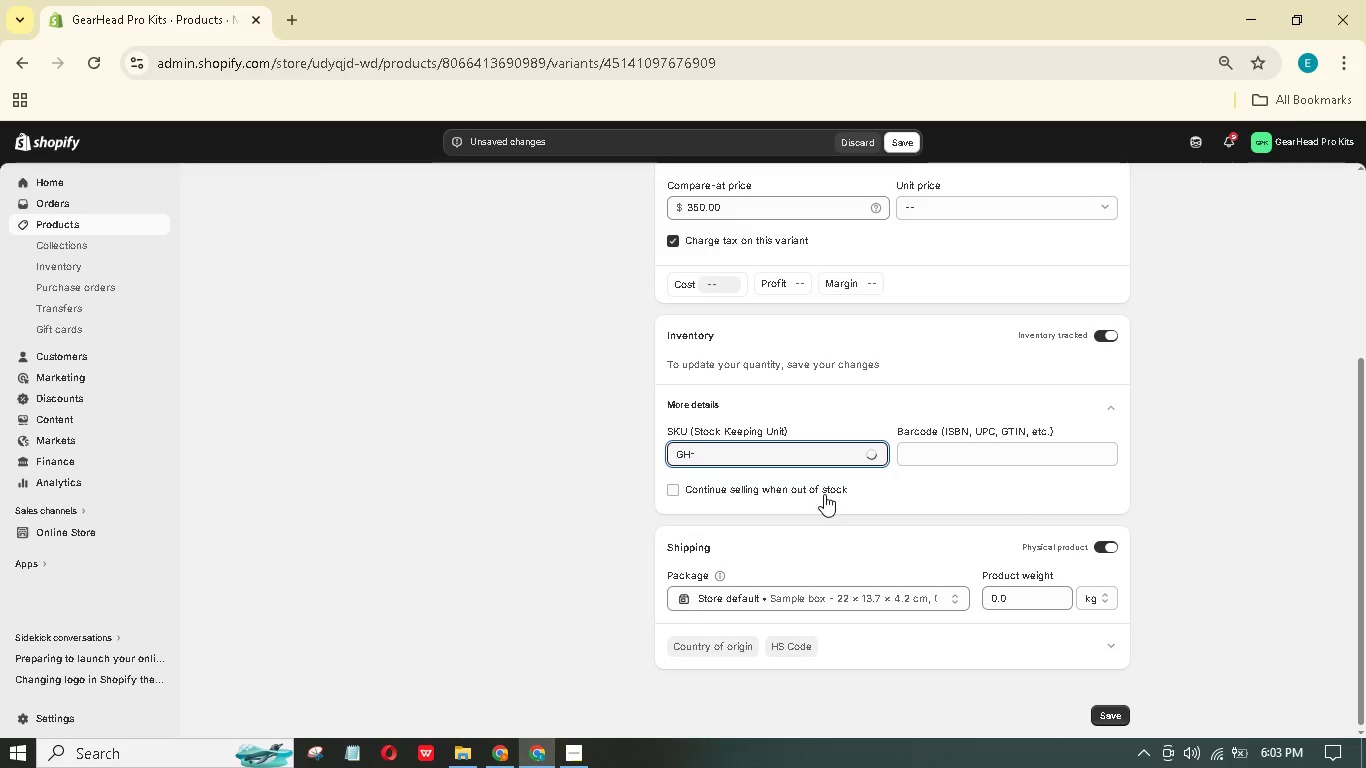 
hold_key(key=ShiftLeft, duration=1.52)
 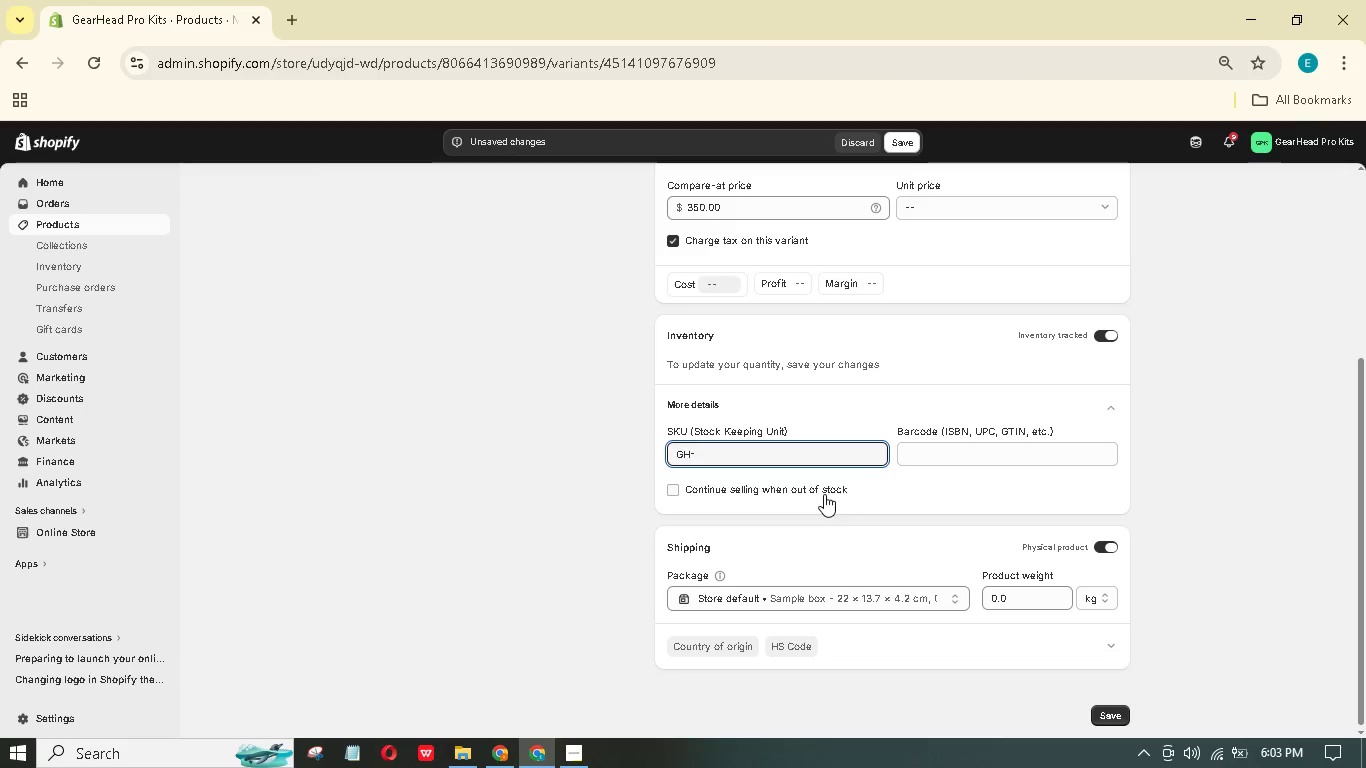 
hold_key(key=ShiftLeft, duration=1.5)
 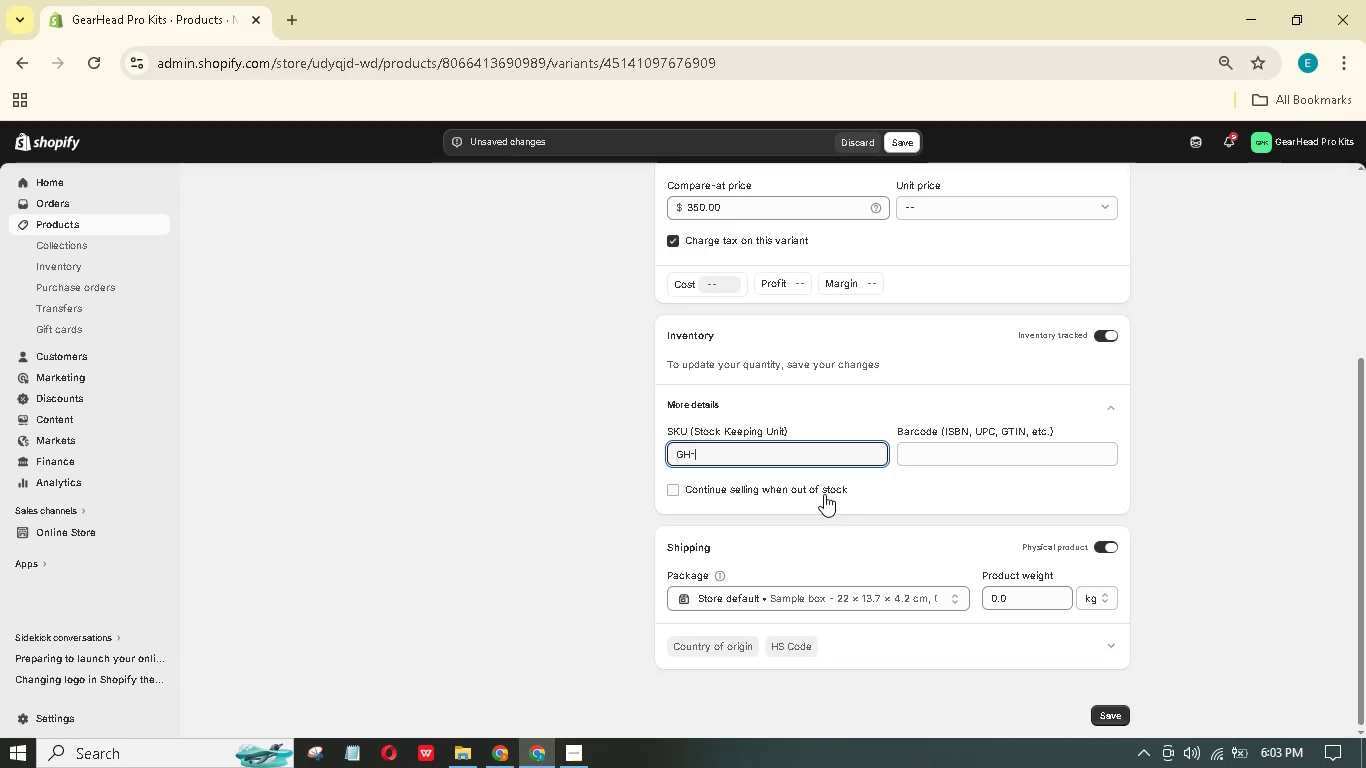 
hold_key(key=ShiftLeft, duration=1.5)
 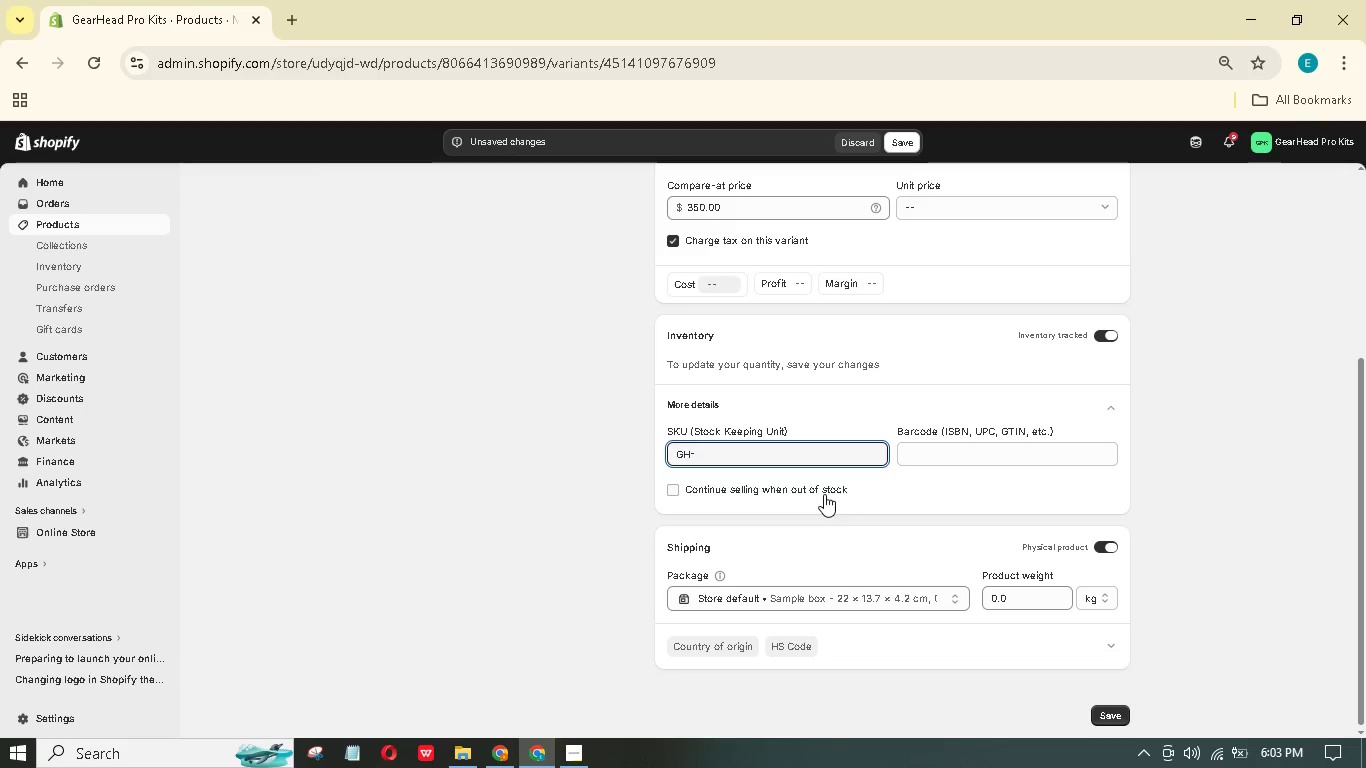 
hold_key(key=ShiftLeft, duration=1.5)
 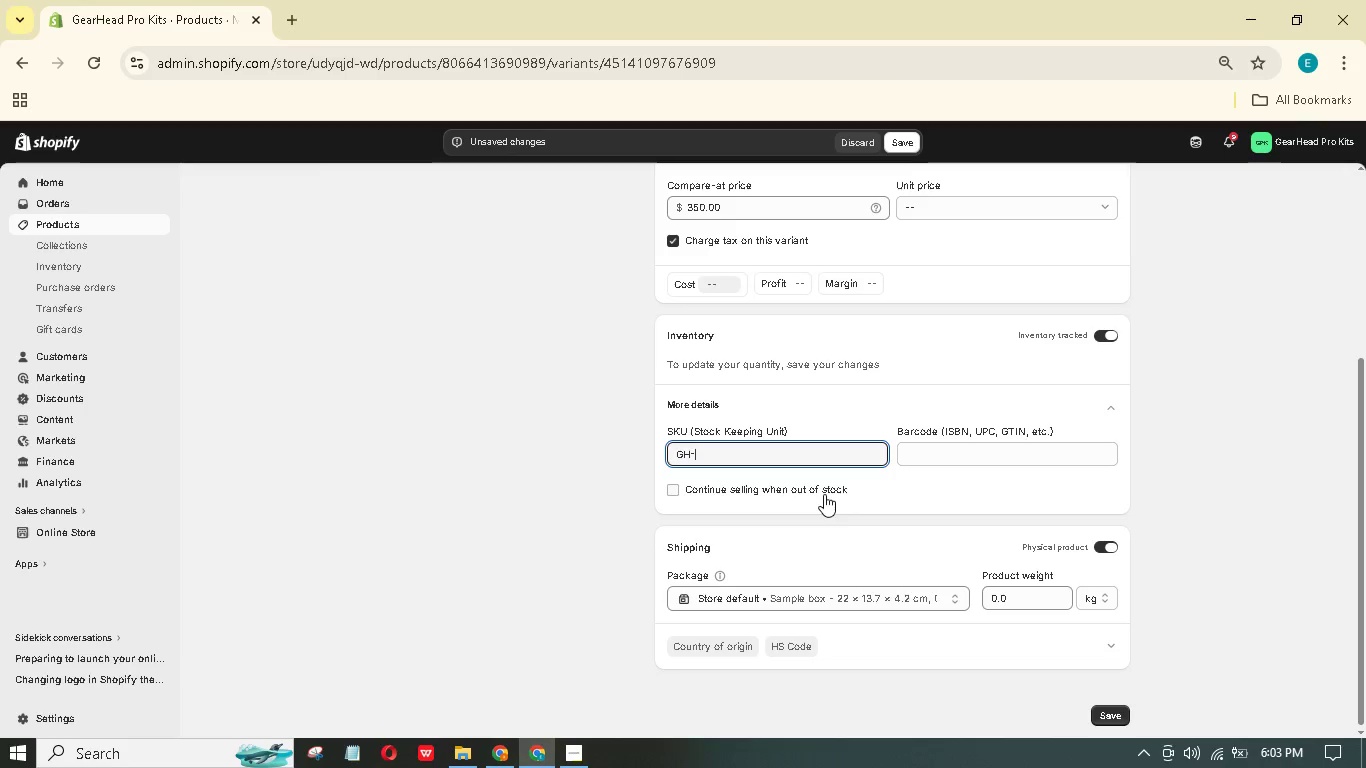 
hold_key(key=ShiftLeft, duration=1.52)
 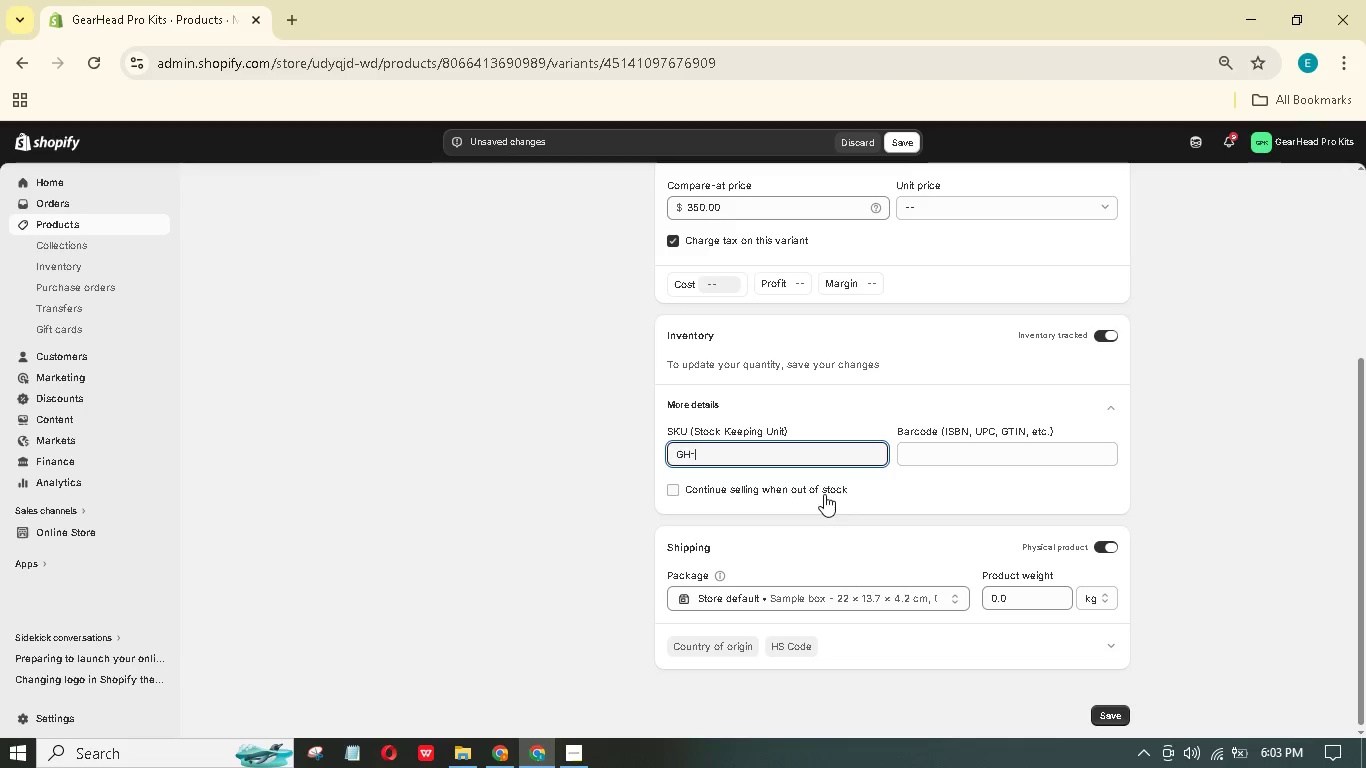 
hold_key(key=ShiftLeft, duration=1.51)
 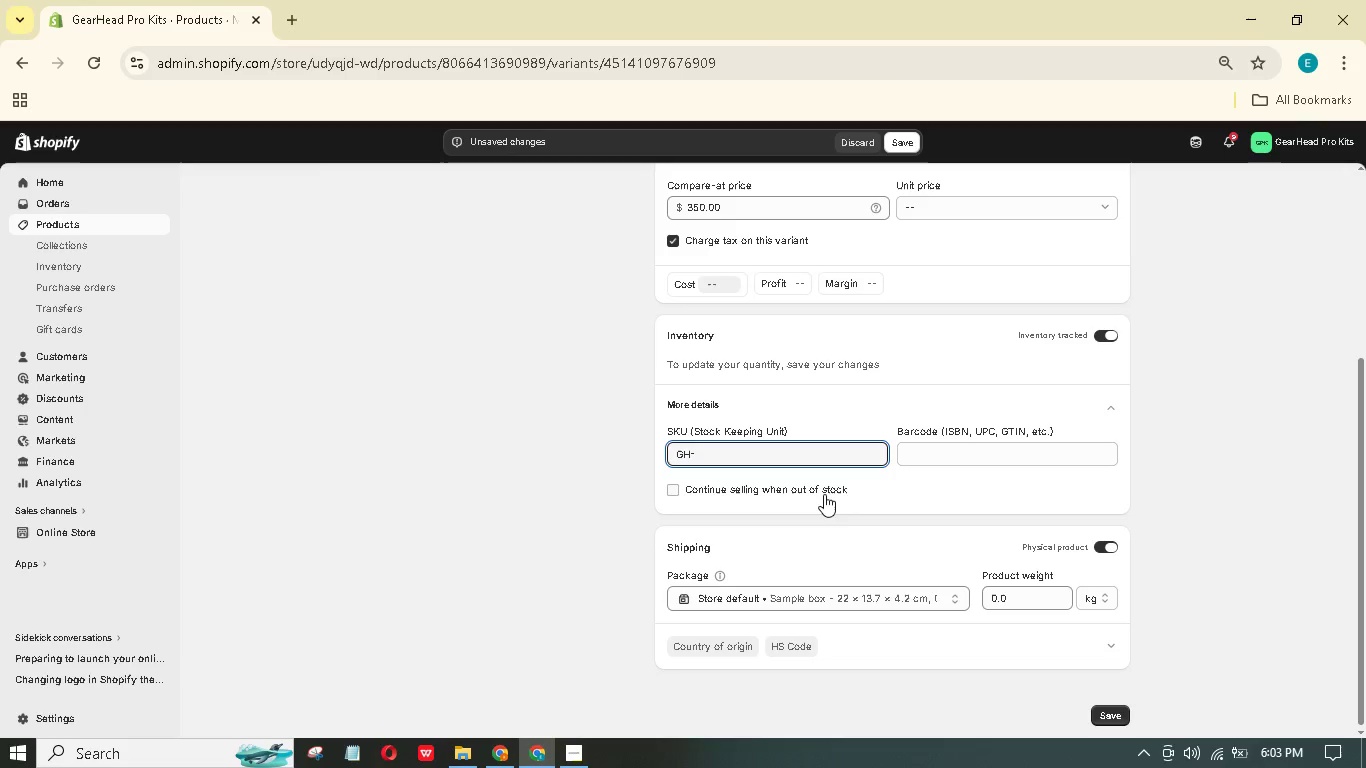 
hold_key(key=ShiftLeft, duration=1.5)
 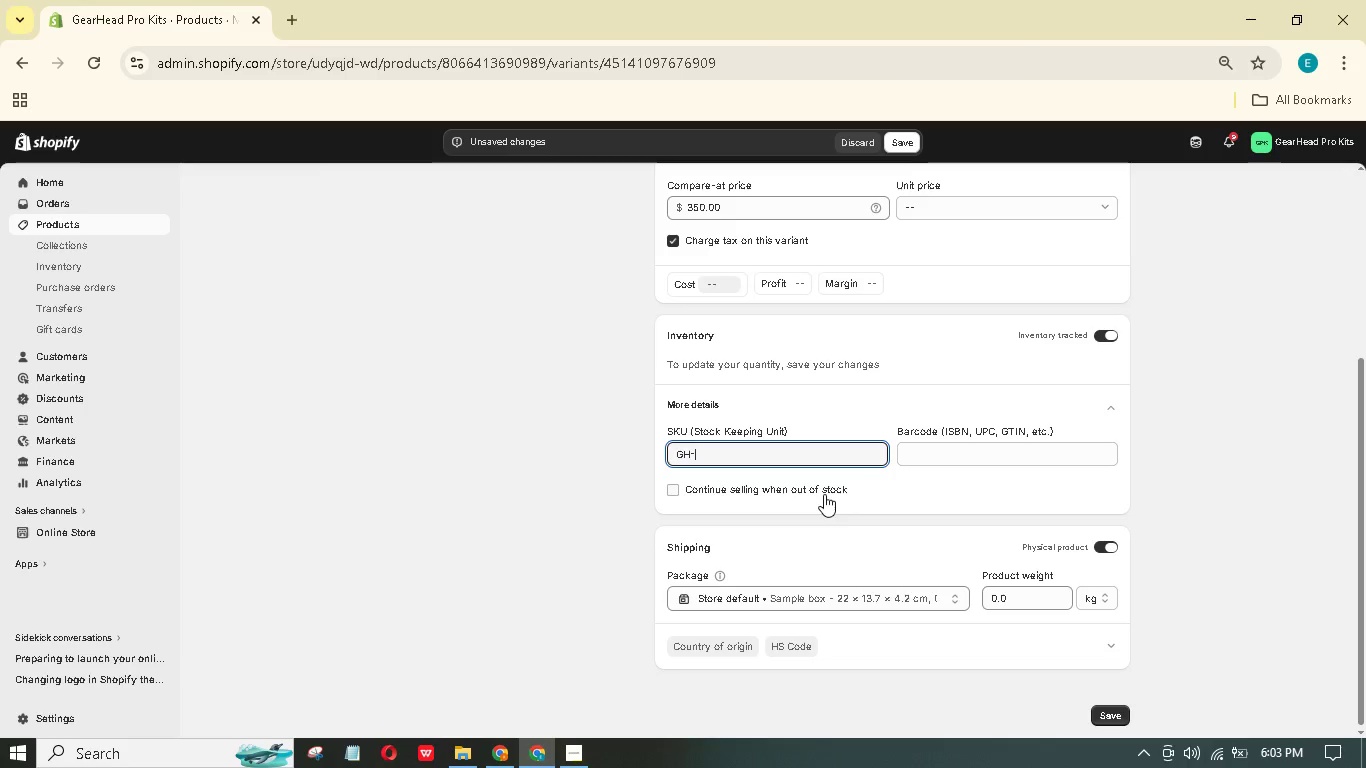 
hold_key(key=ShiftLeft, duration=1.52)
 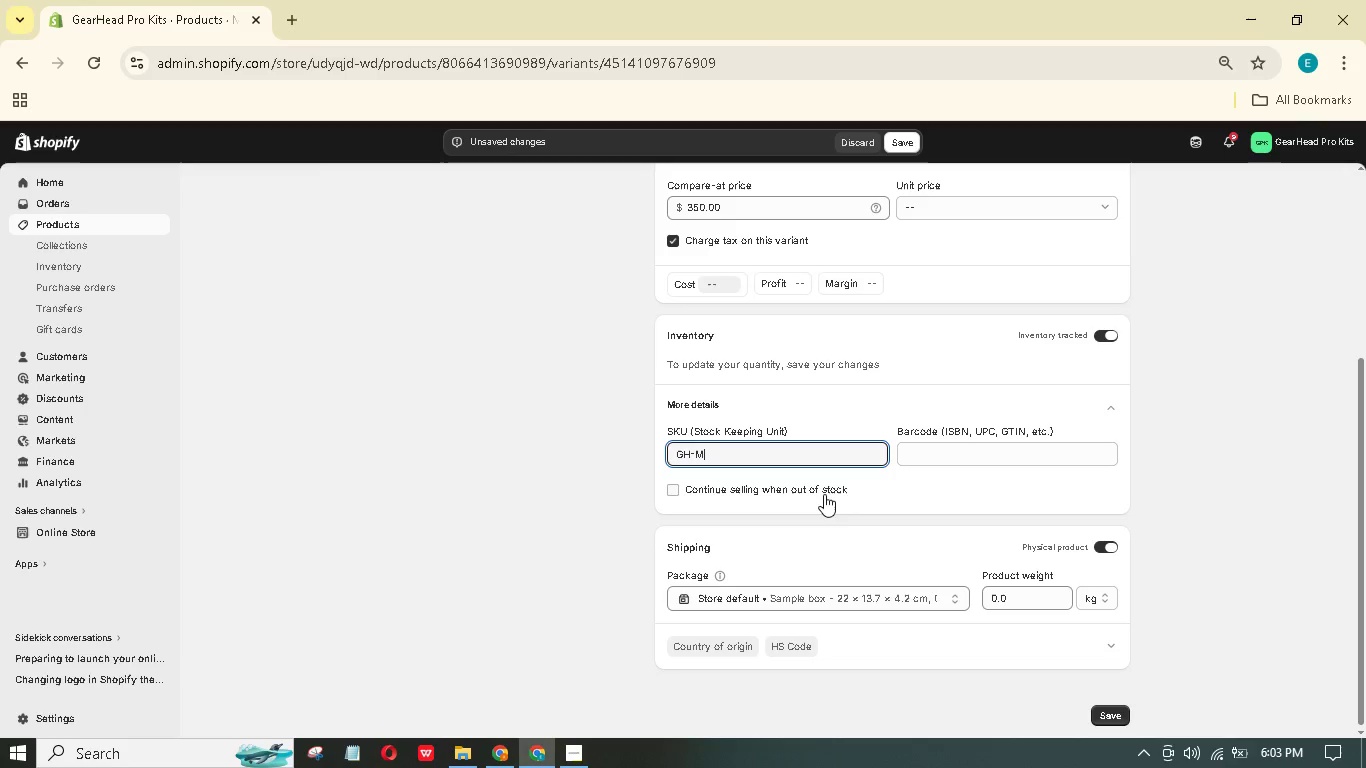 
key(Shift+M)
 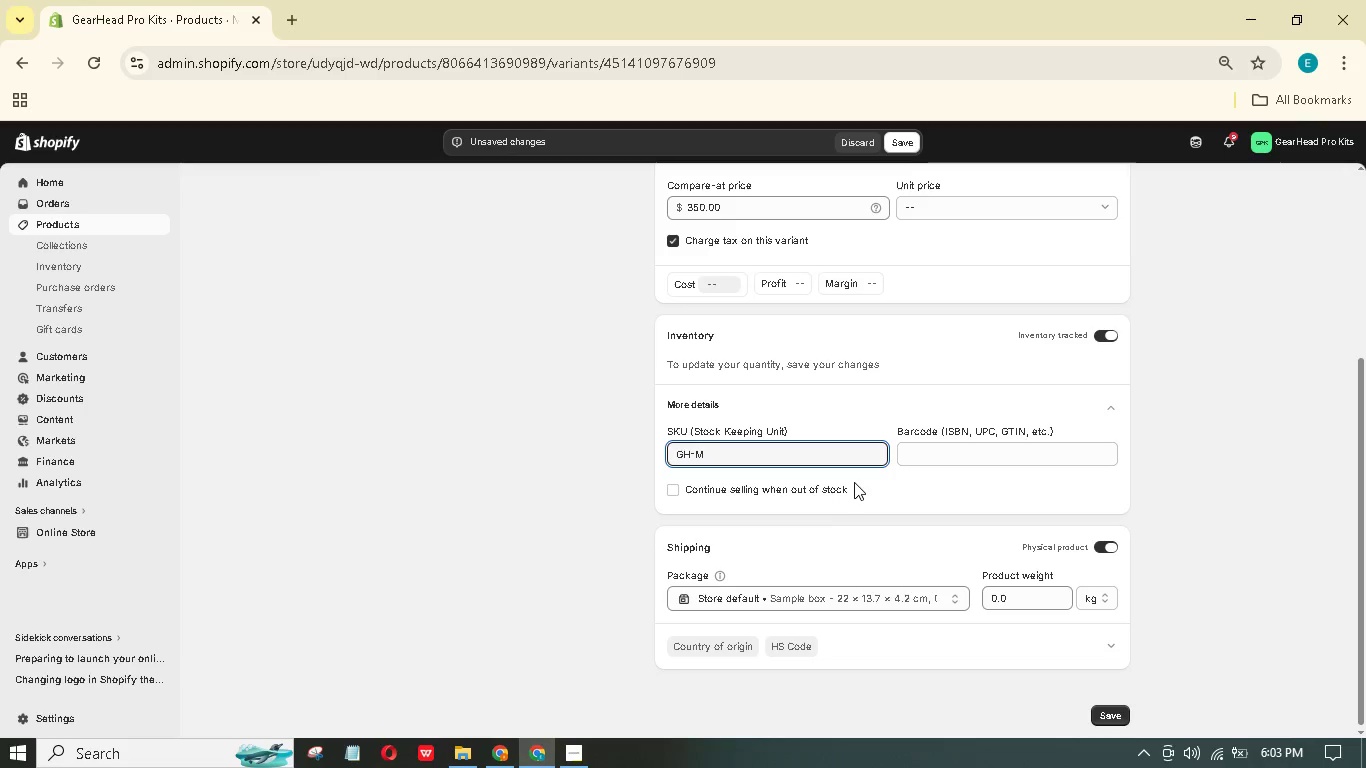 
type(DK-)
 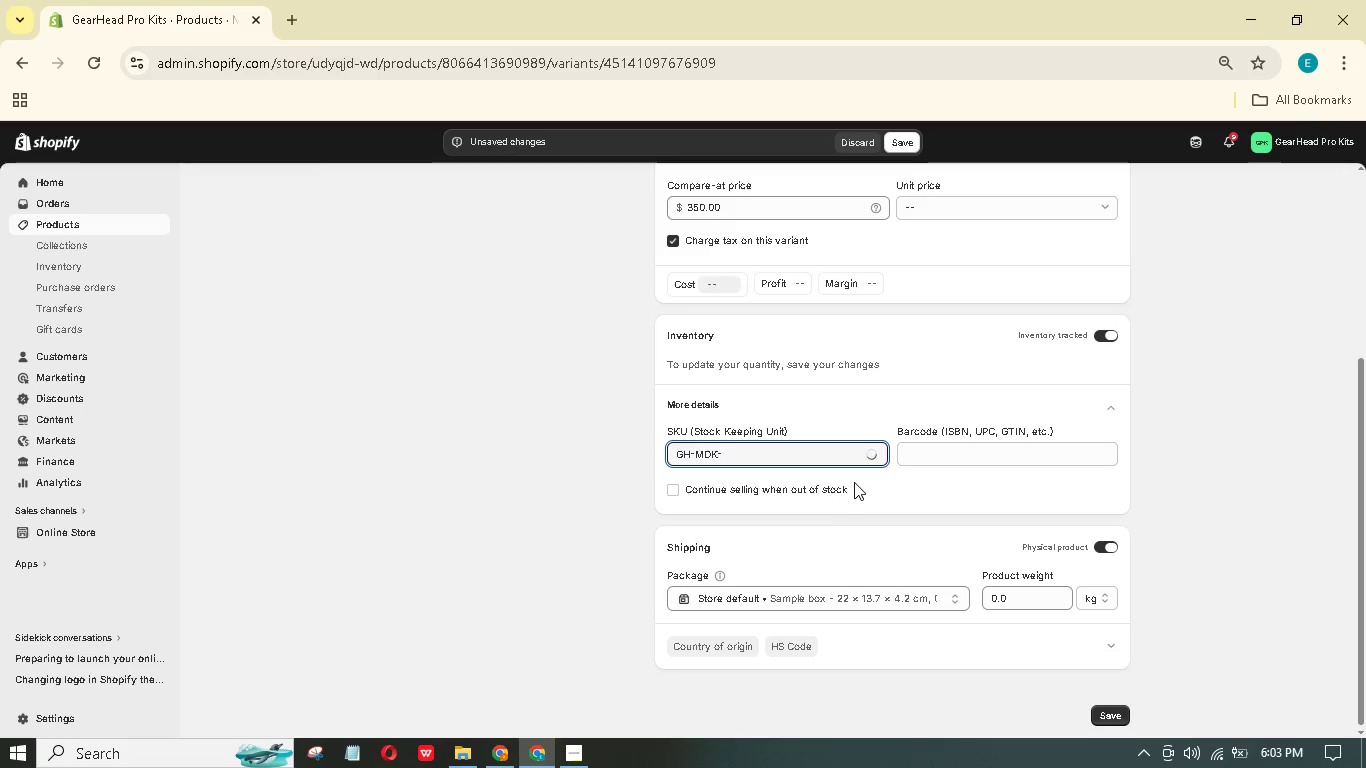 
hold_key(key=ShiftLeft, duration=1.5)
 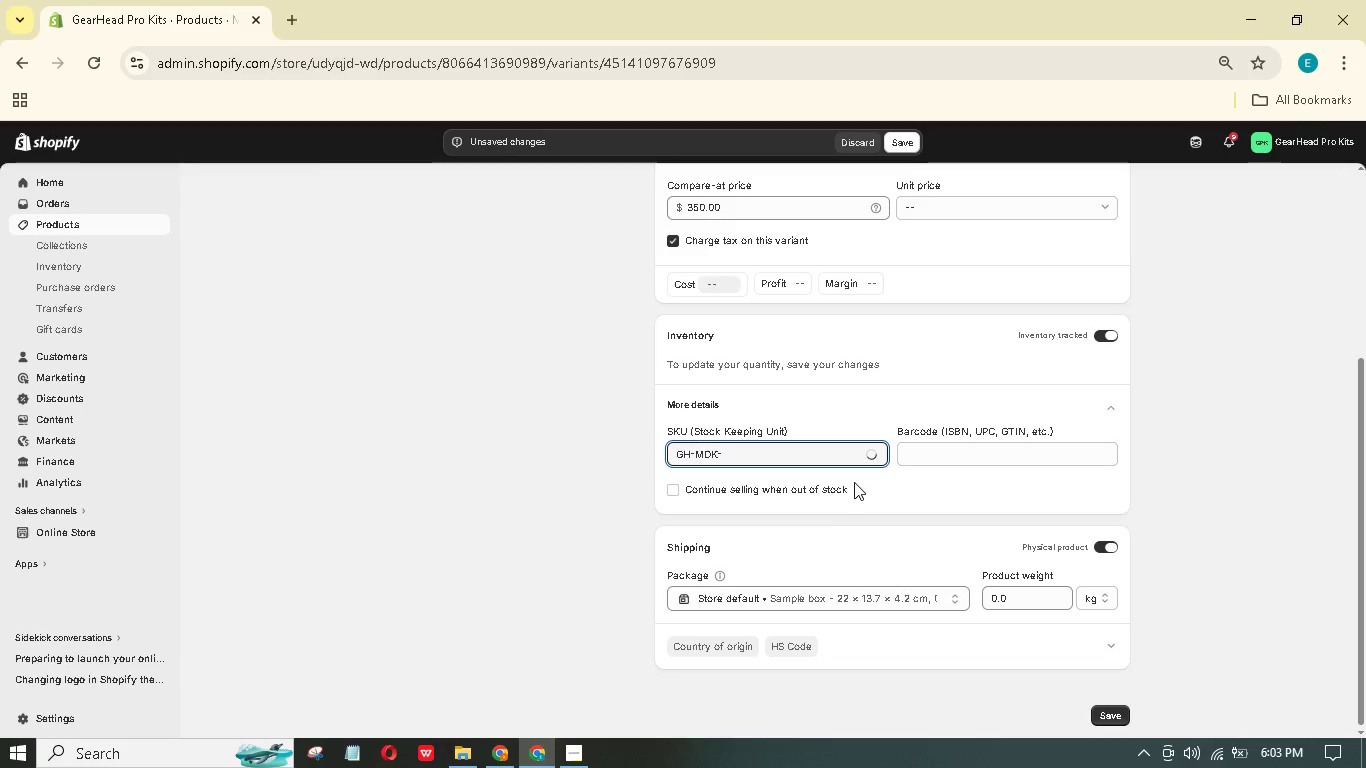 
type(PRO-01)
 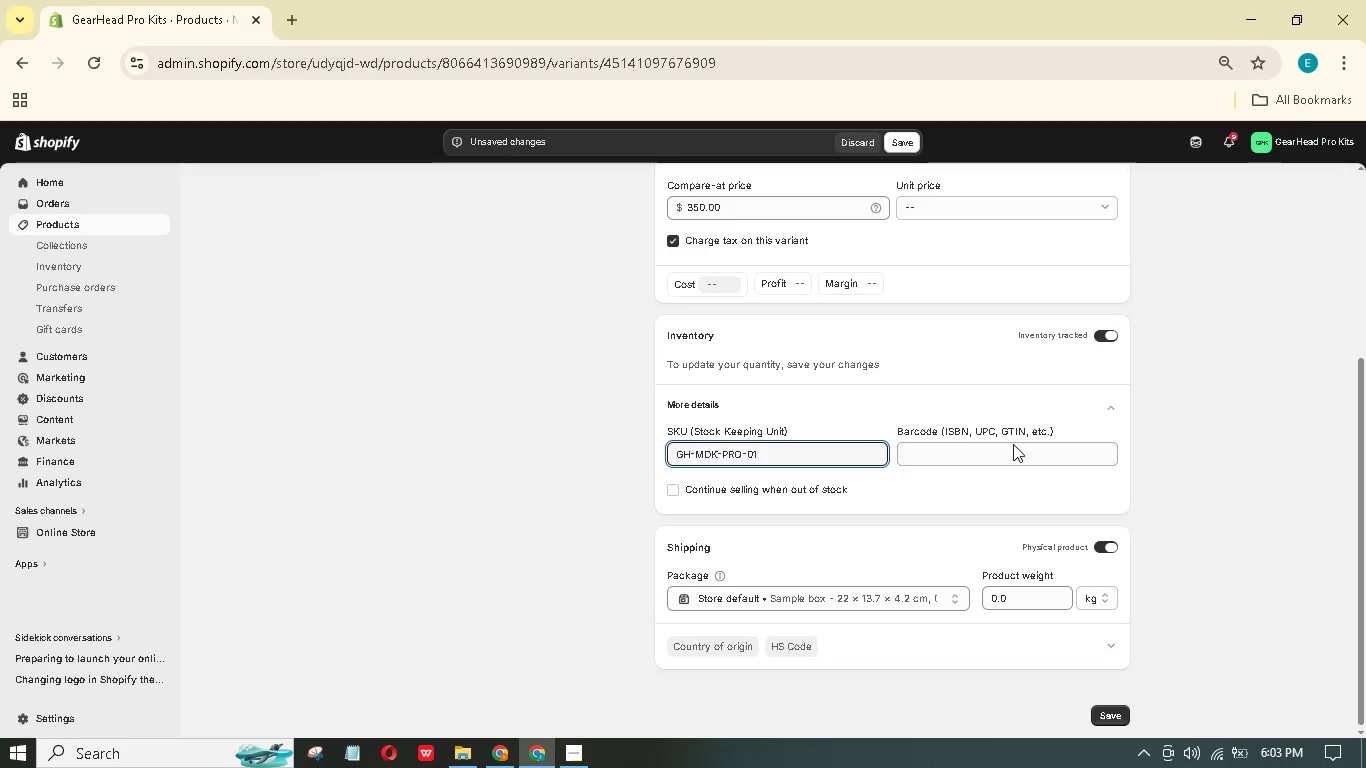 
left_click_drag(start_coordinate=[1027, 593], to_coordinate=[983, 590])
 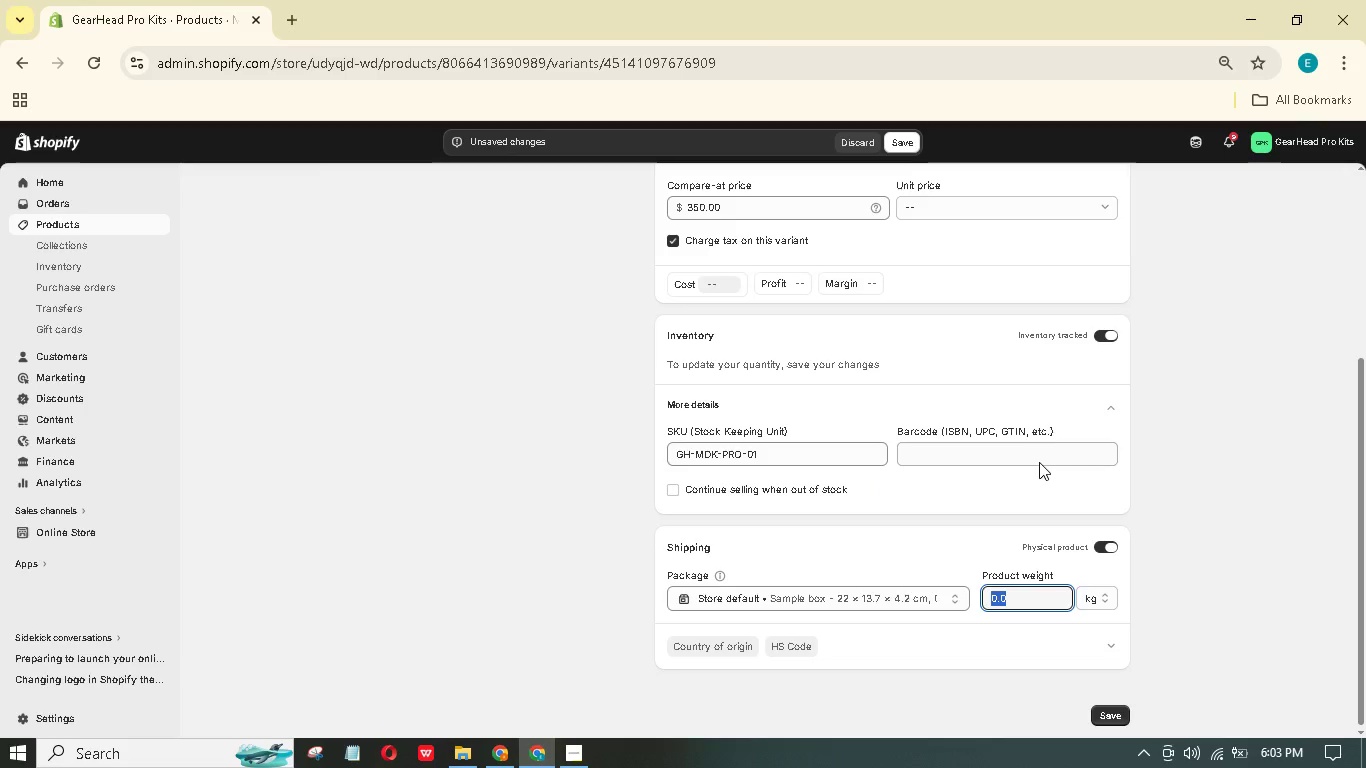 
key(Numpad2)
 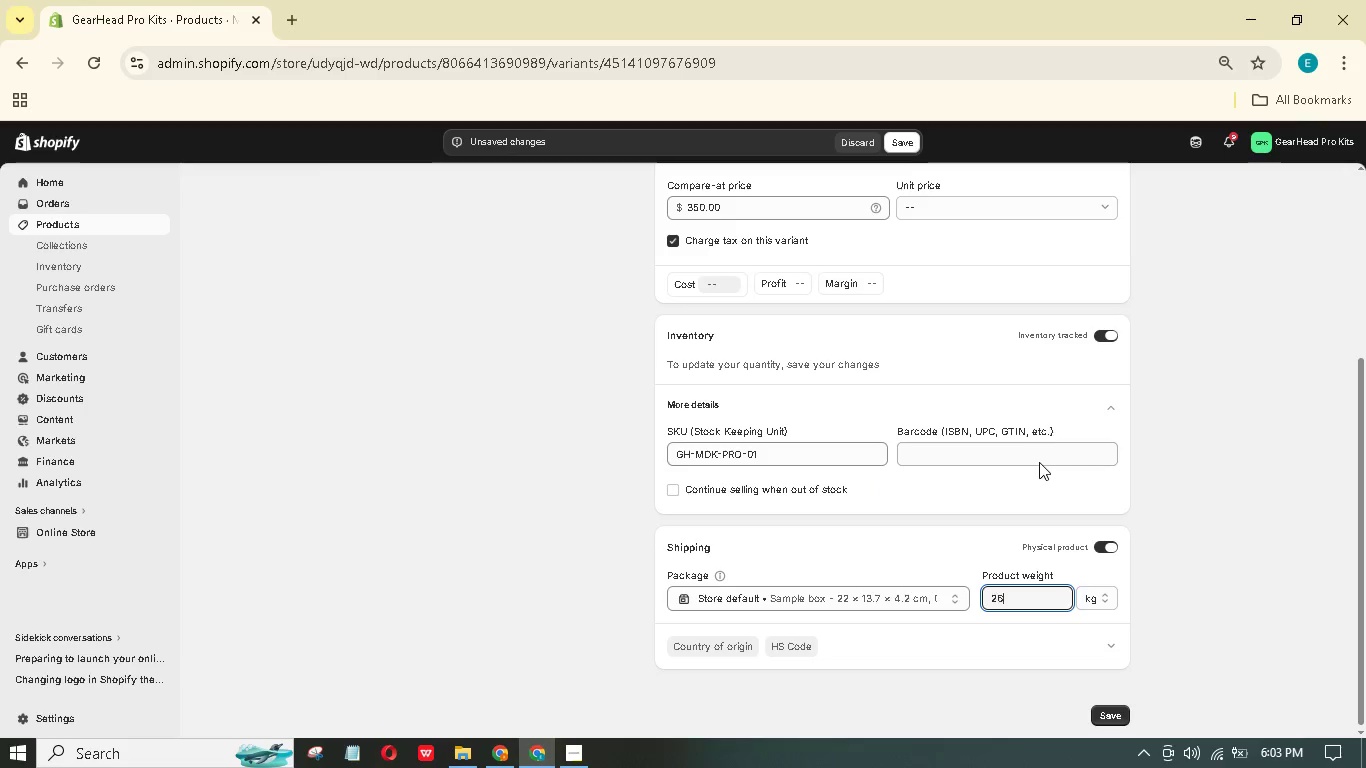 
key(Numpad6)
 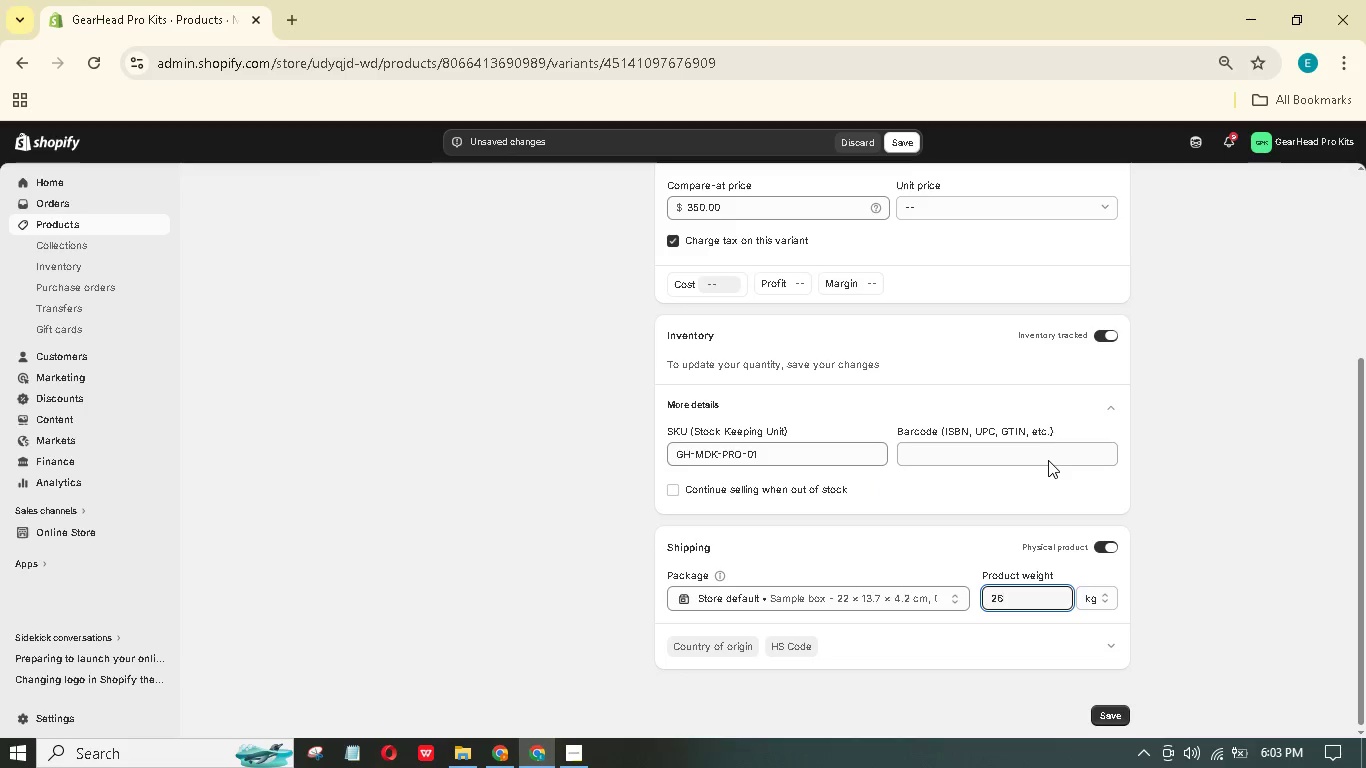 
key(Backspace)
 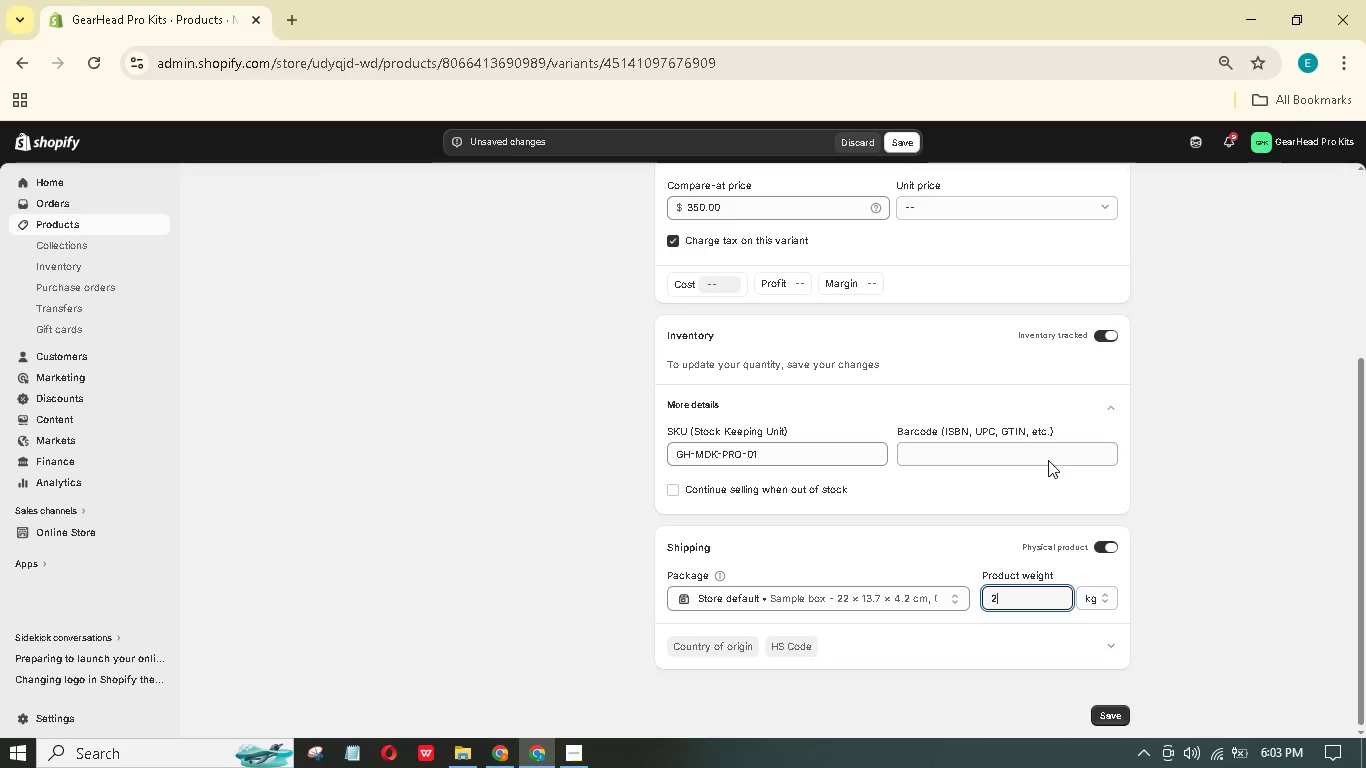 
key(Numpad7)
 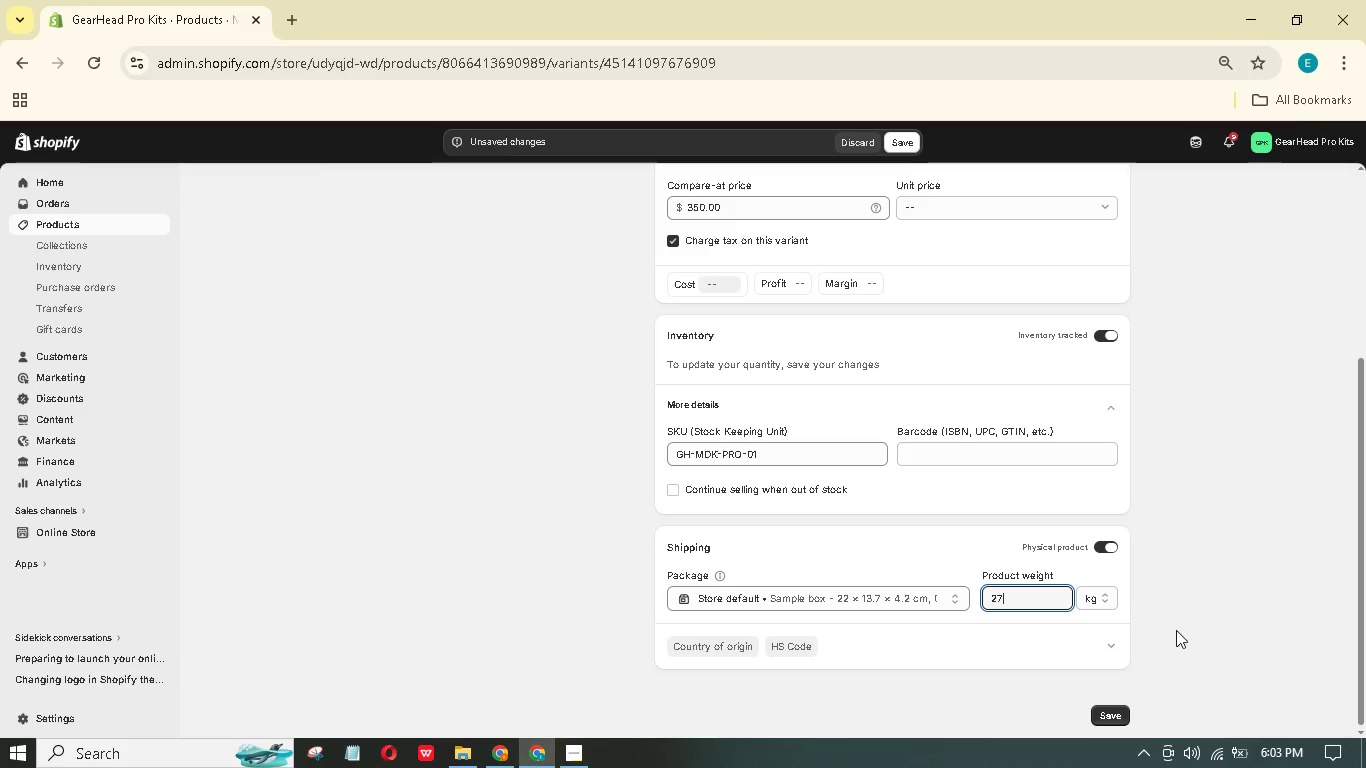 
left_click([1095, 597])
 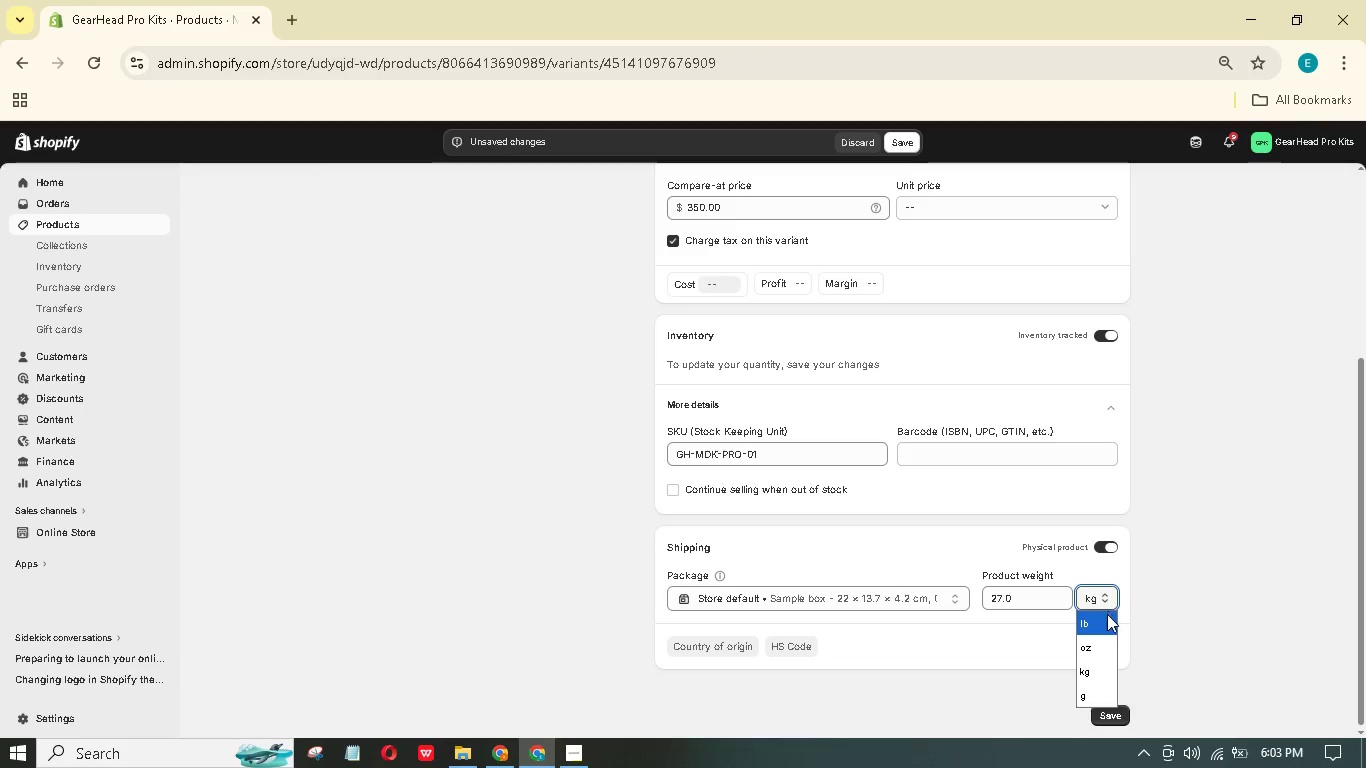 
left_click([1106, 617])
 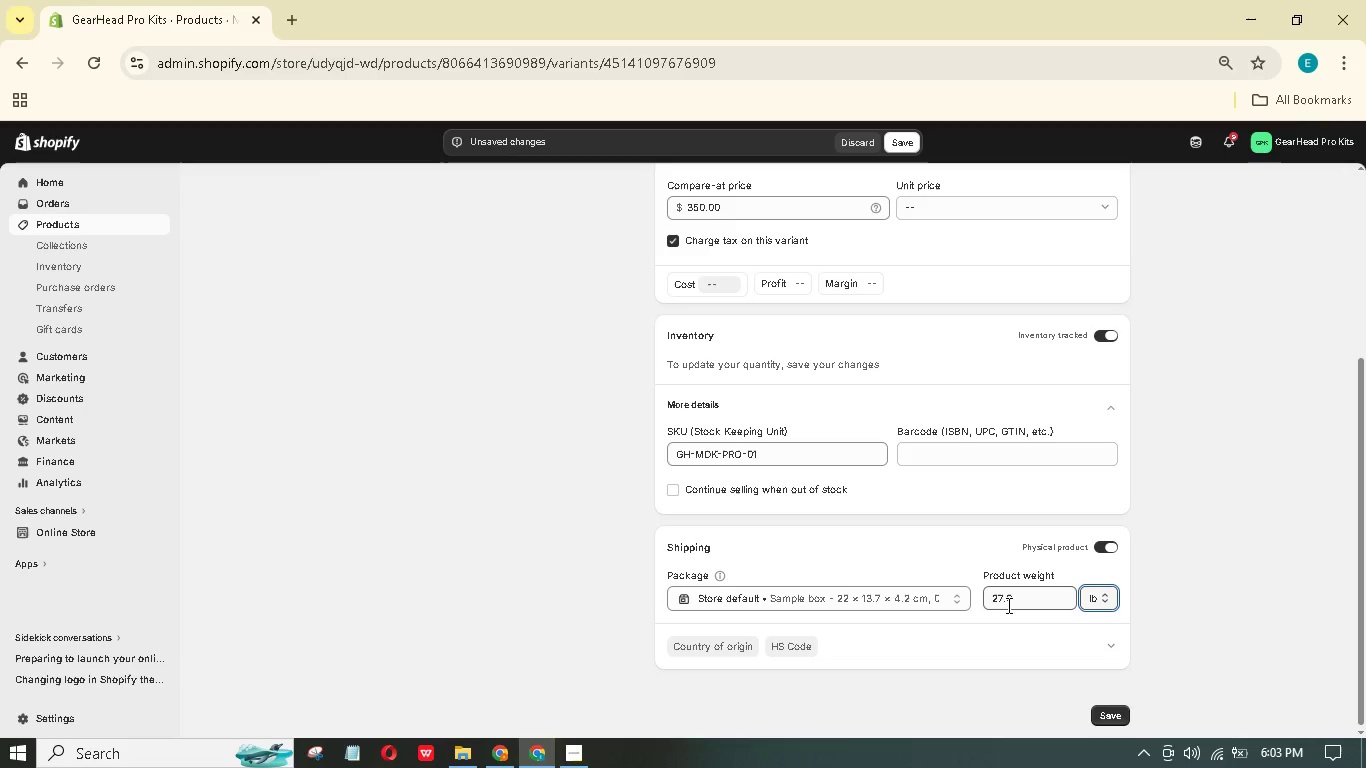 
left_click_drag(start_coordinate=[1021, 594], to_coordinate=[1000, 586])
 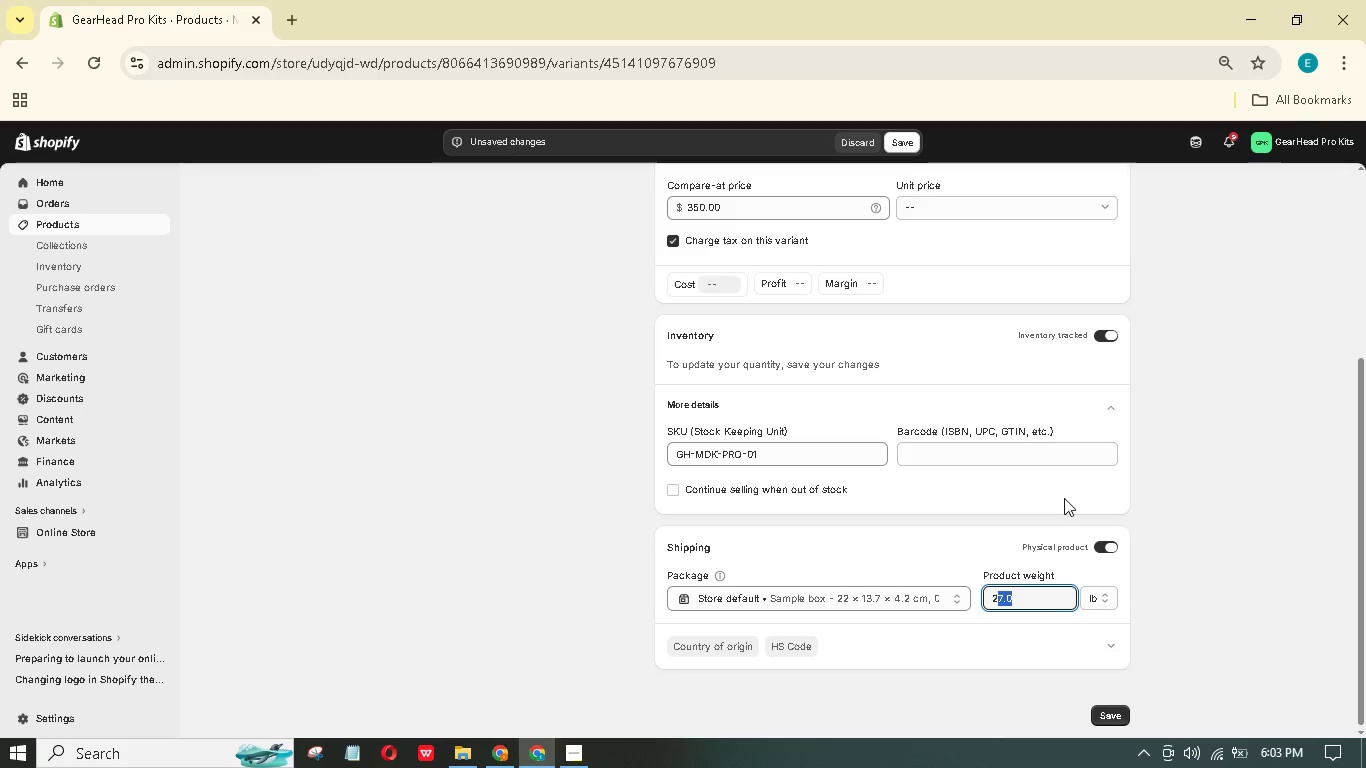 
key(Numpad8)
 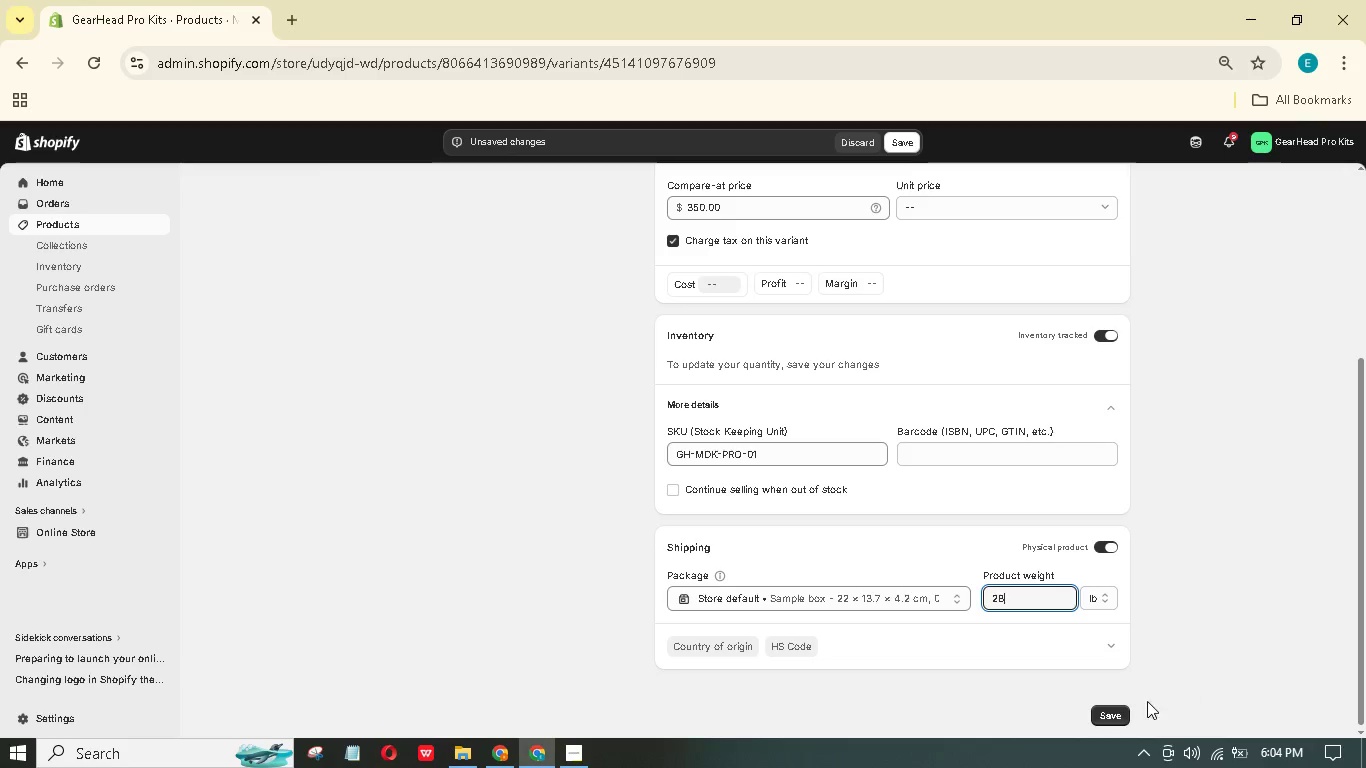 
left_click([1111, 709])
 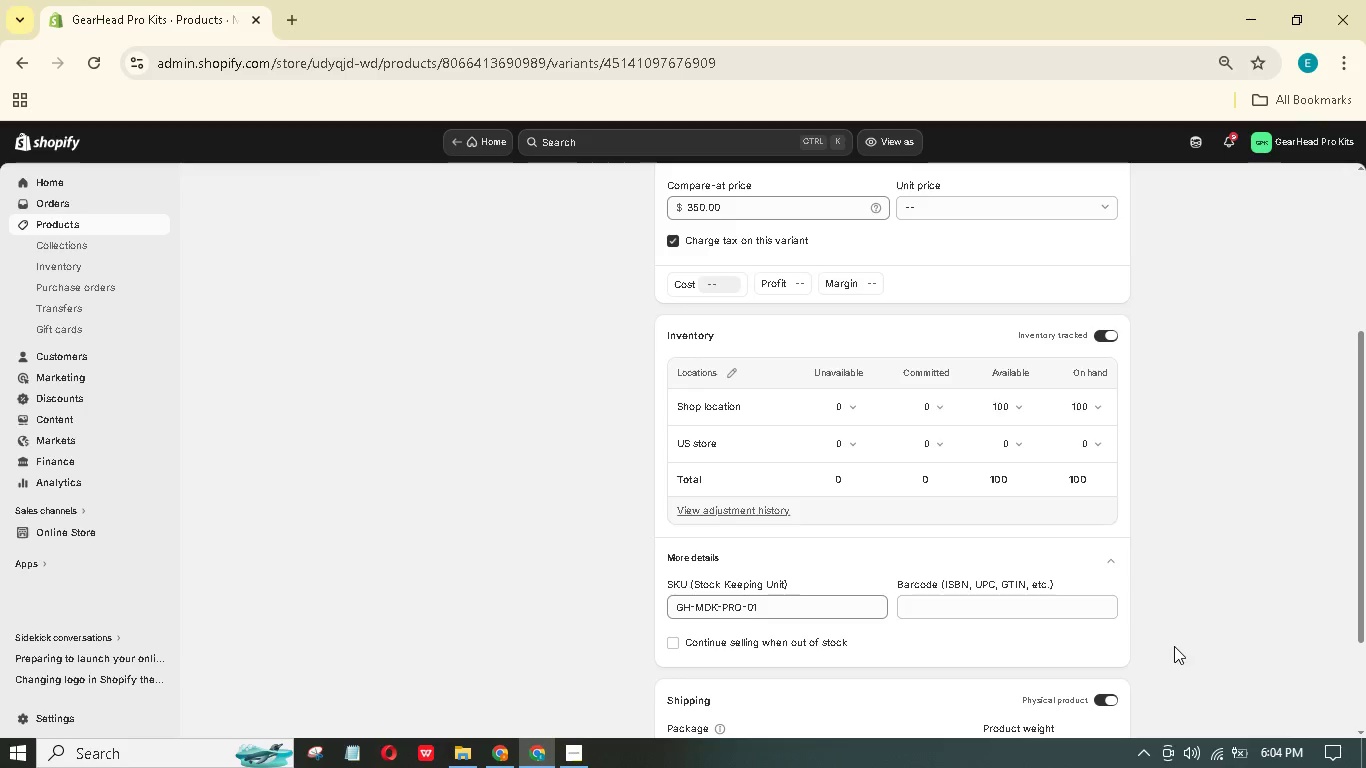 
wait(28.08)
 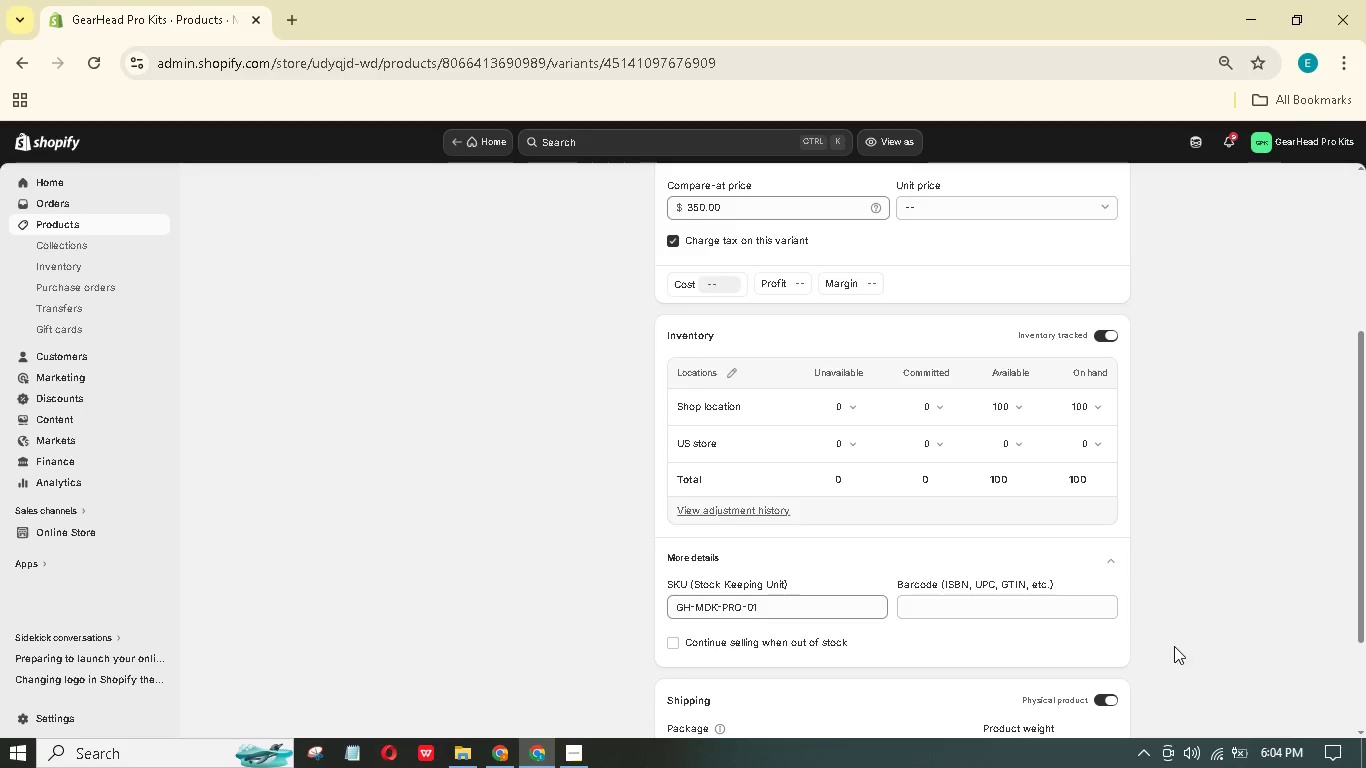 
scroll: coordinate [1091, 457], scroll_direction: down, amount: 1.0
 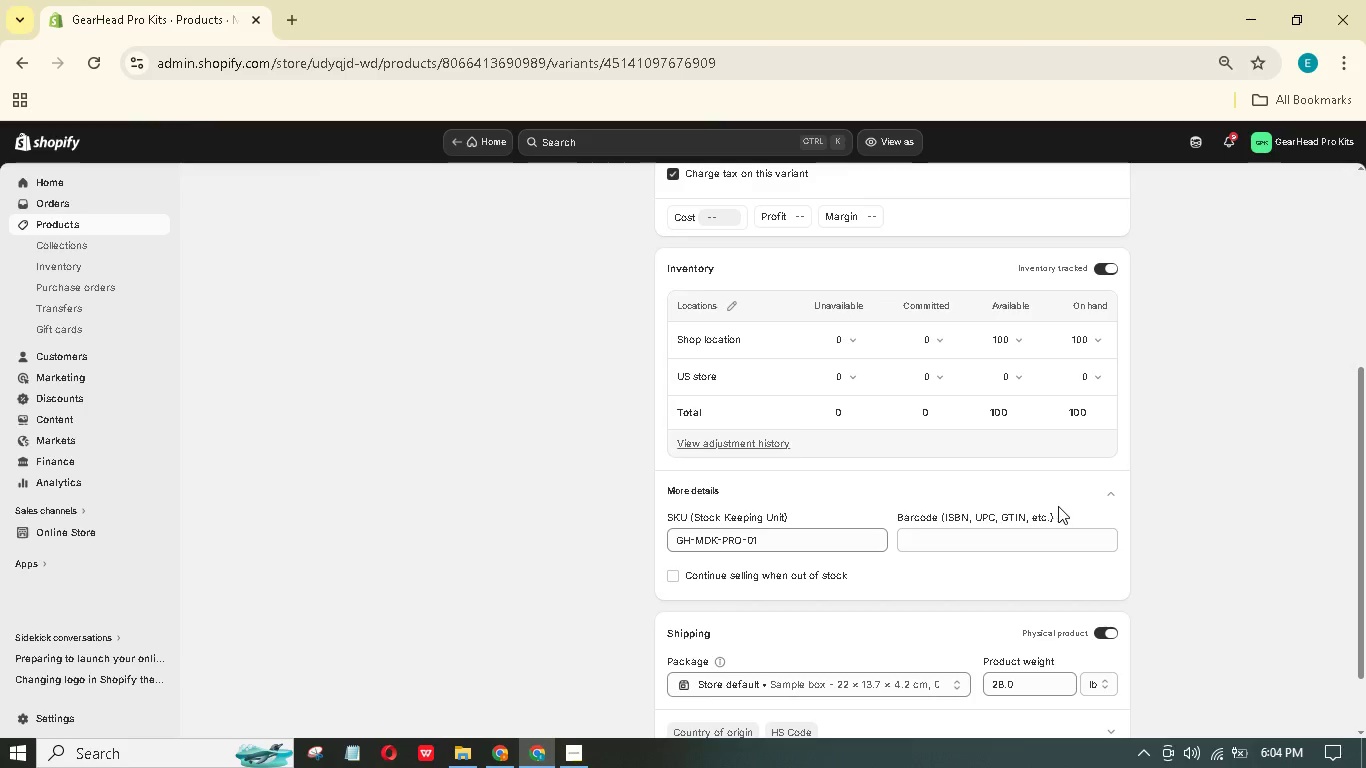 
wait(5.34)
 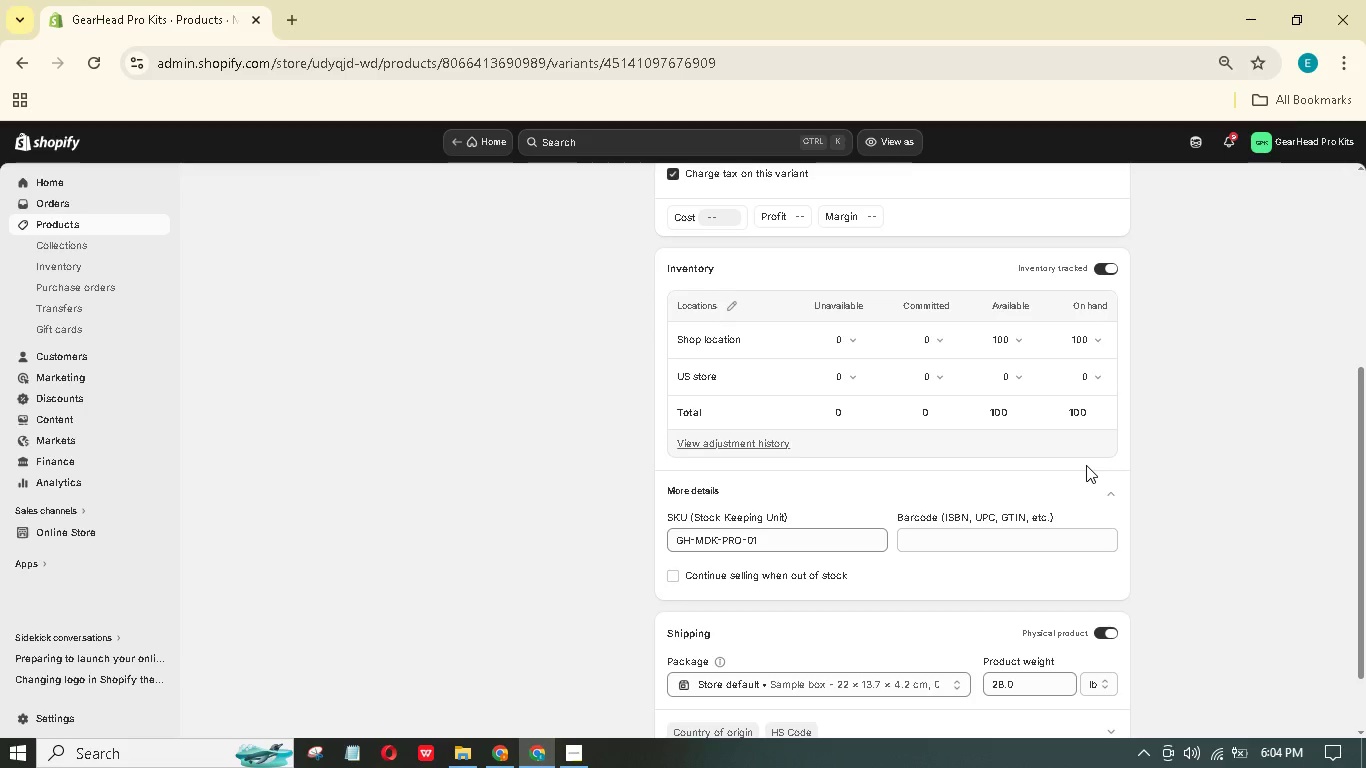 
scroll: coordinate [984, 536], scroll_direction: up, amount: 1.0
 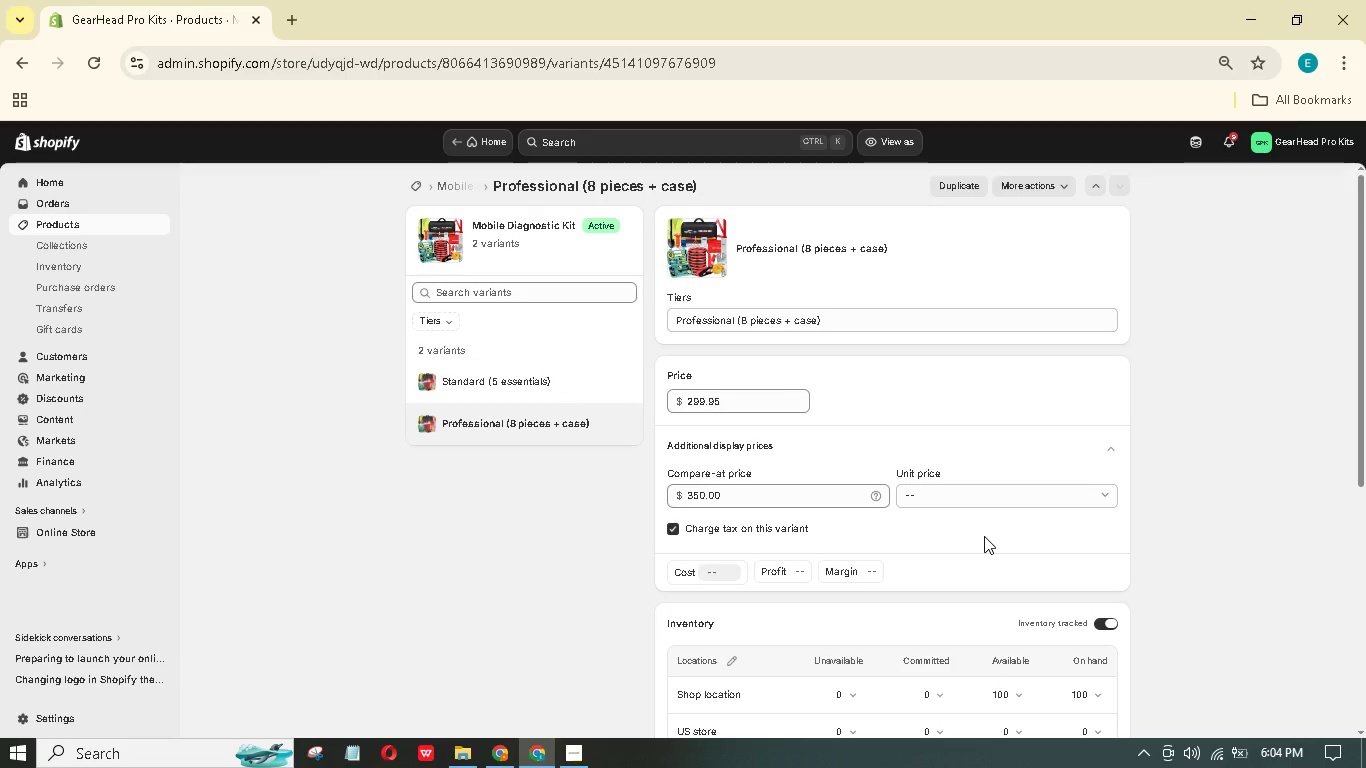 
scroll: coordinate [984, 536], scroll_direction: down, amount: 6.0
 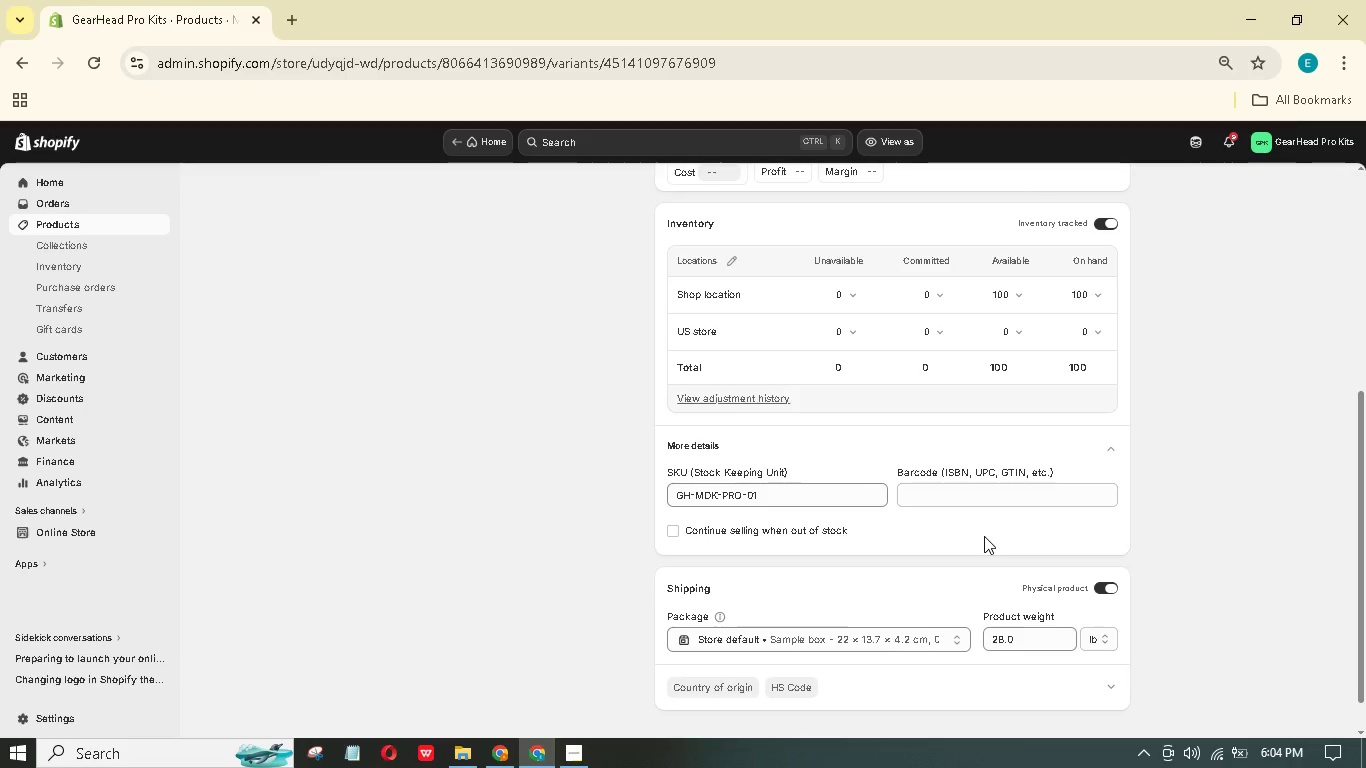 
scroll: coordinate [984, 536], scroll_direction: up, amount: 9.0
 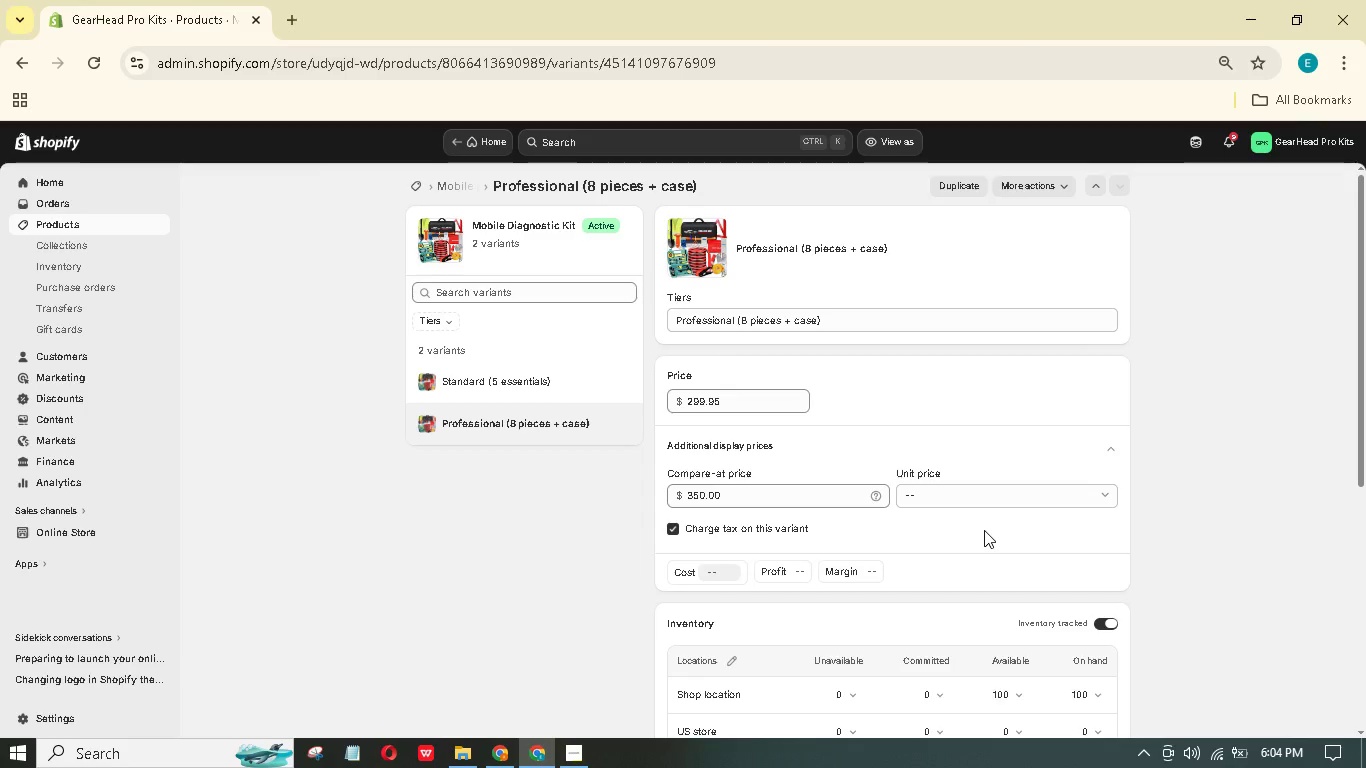 
scroll: coordinate [1048, 559], scroll_direction: down, amount: 6.0
 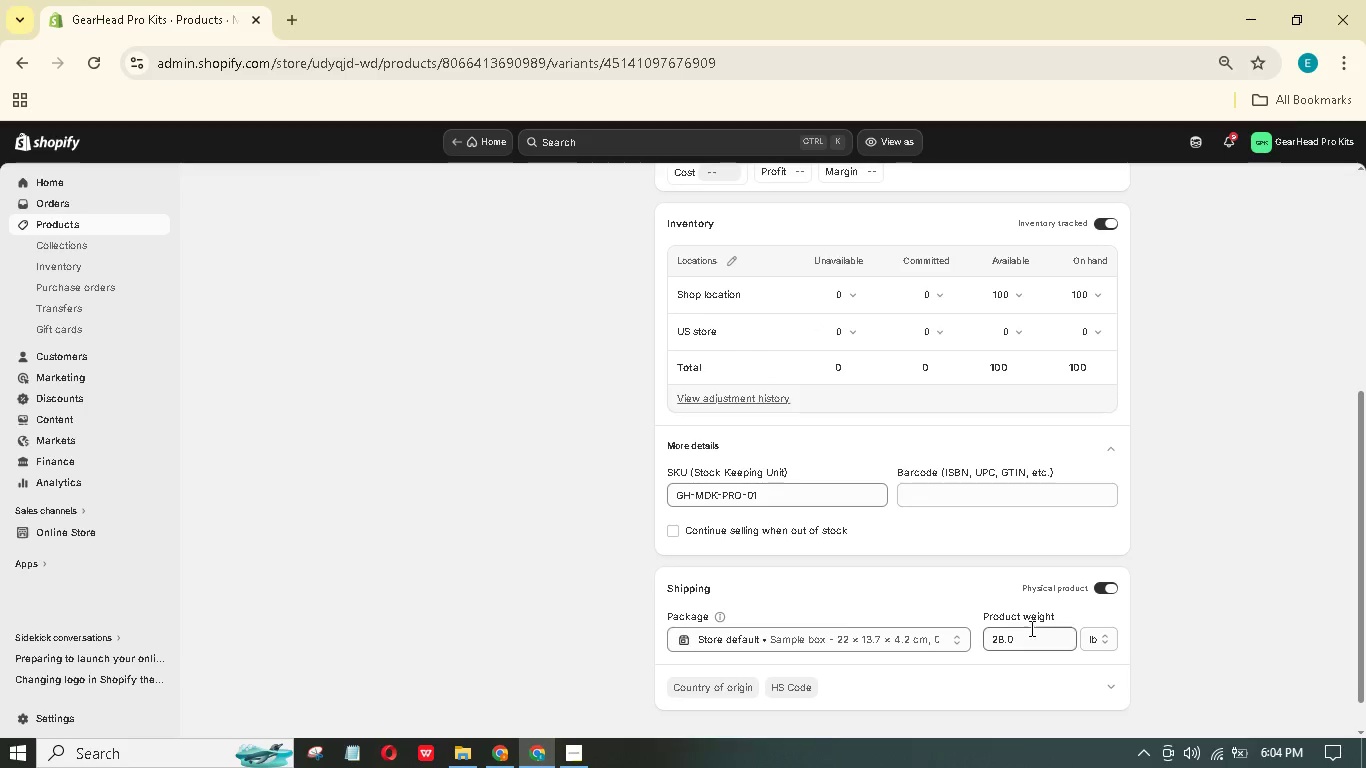 
left_click_drag(start_coordinate=[1028, 637], to_coordinate=[951, 627])
 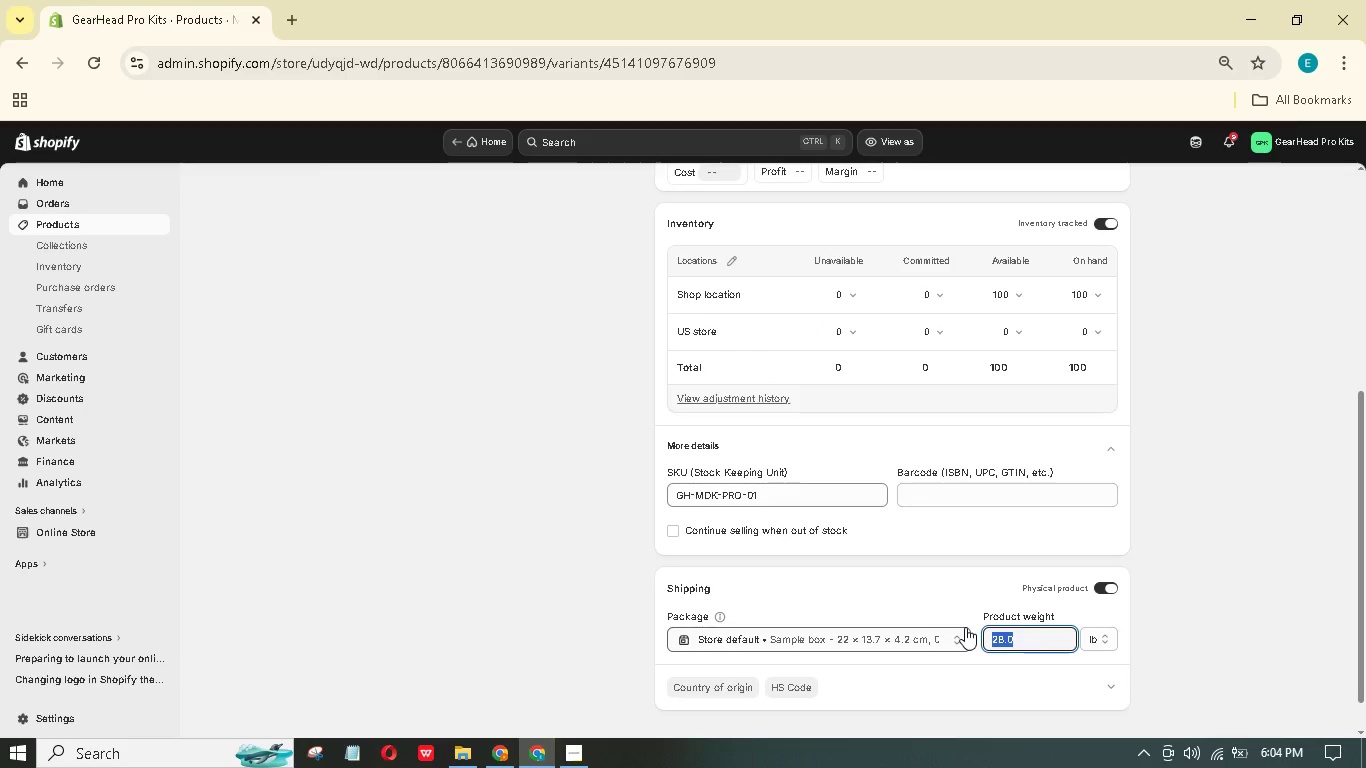 
key(Numpad3)
 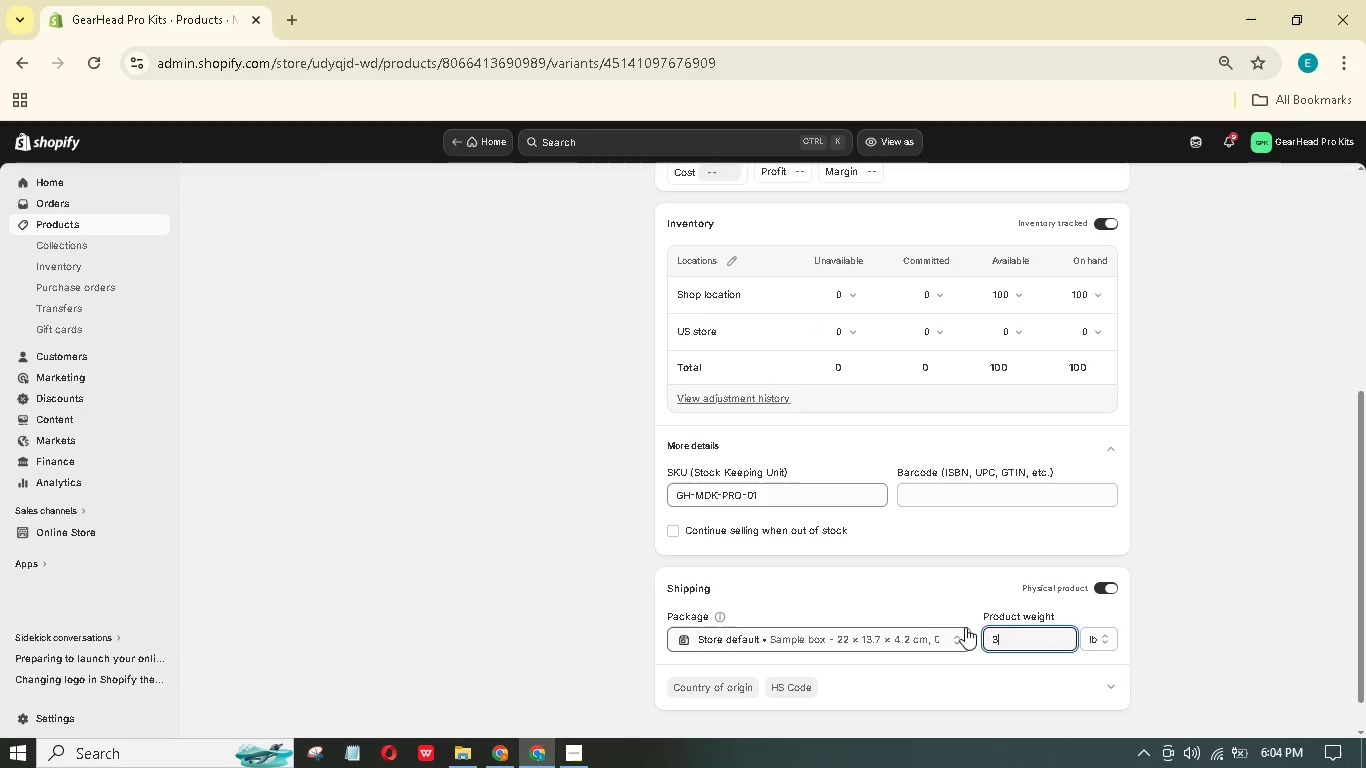 
key(Numpad0)
 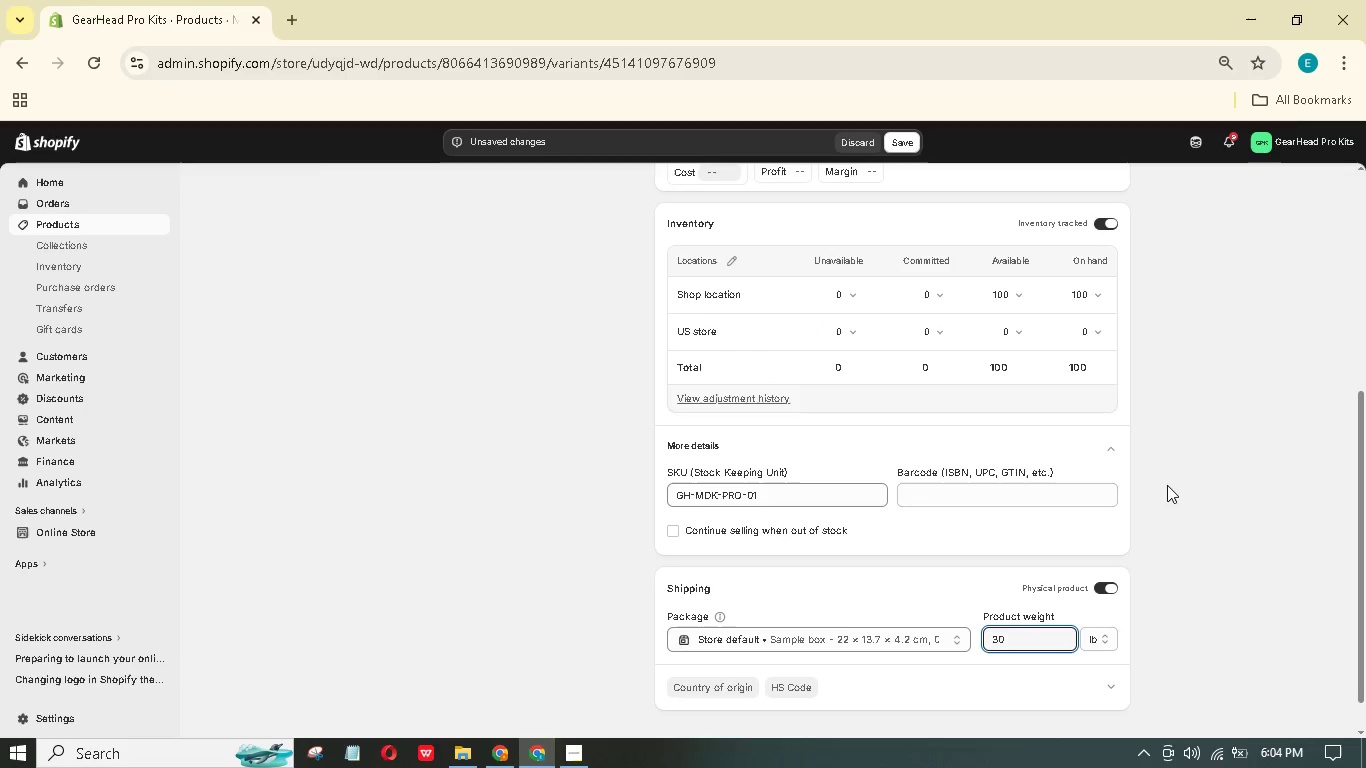 
scroll: coordinate [1108, 418], scroll_direction: up, amount: 7.0
 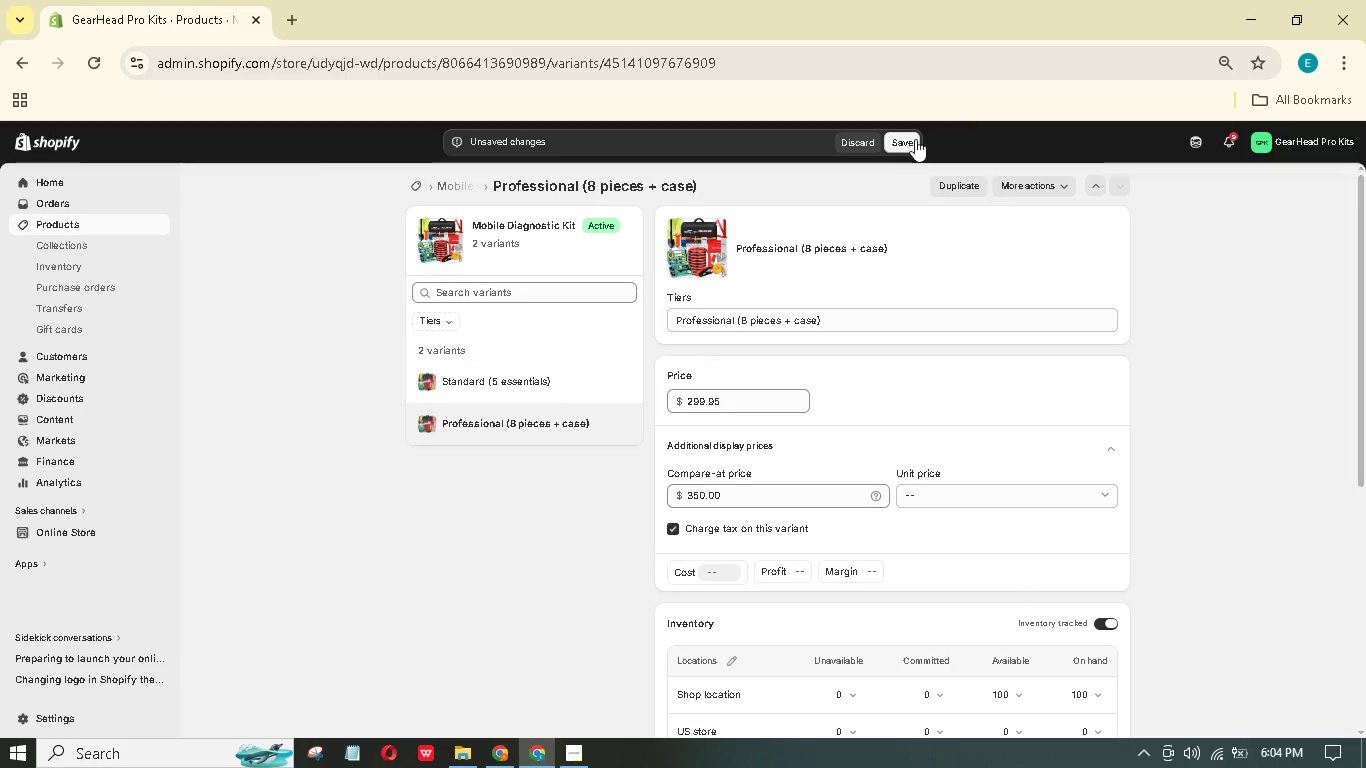 
left_click([905, 137])
 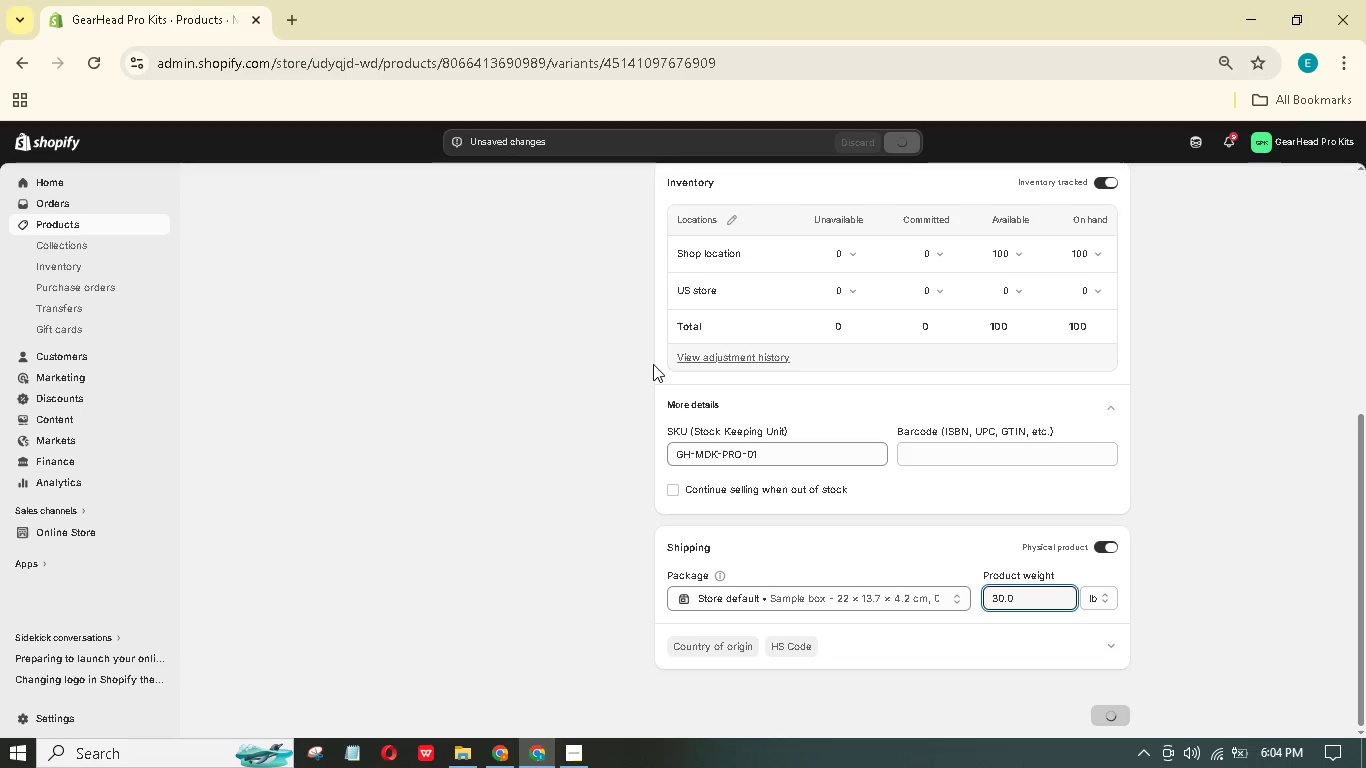 
wait(7.38)
 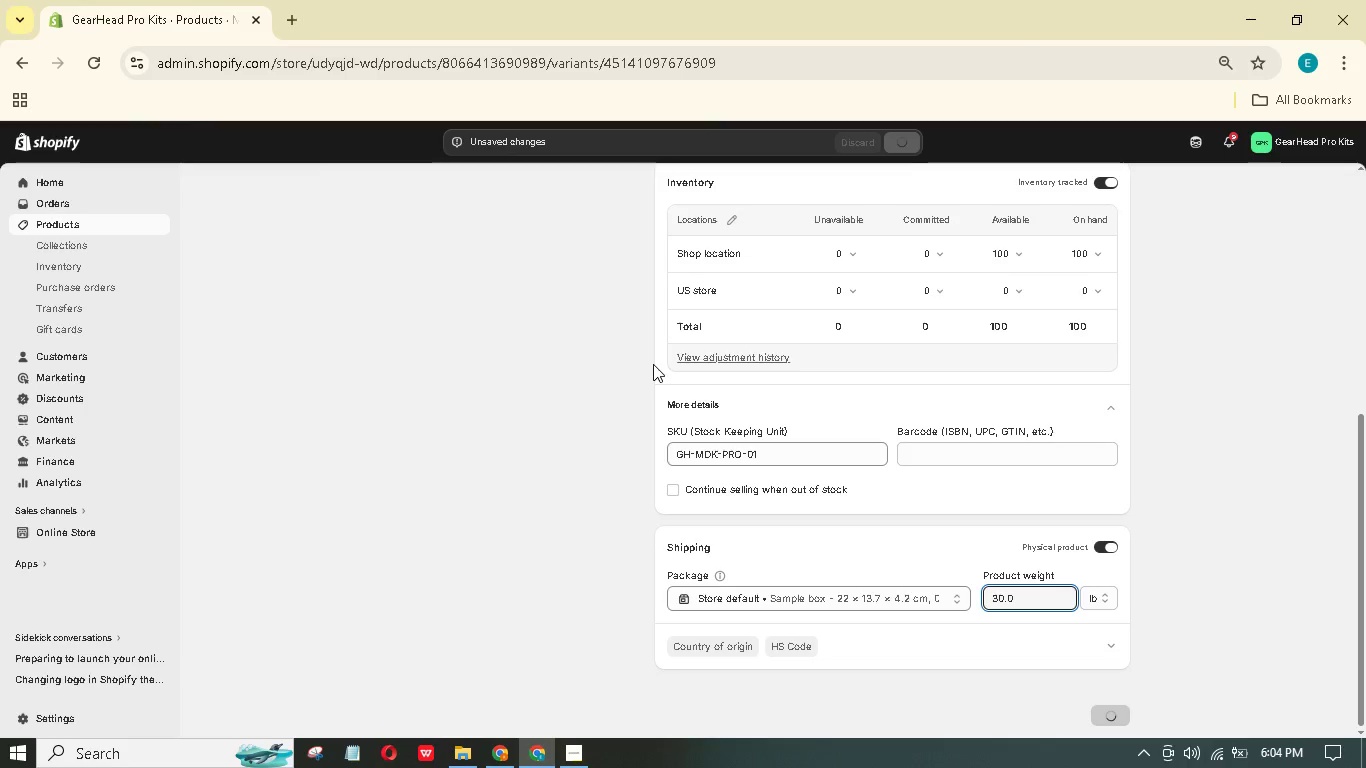 
scroll: coordinate [670, 363], scroll_direction: up, amount: 7.0
 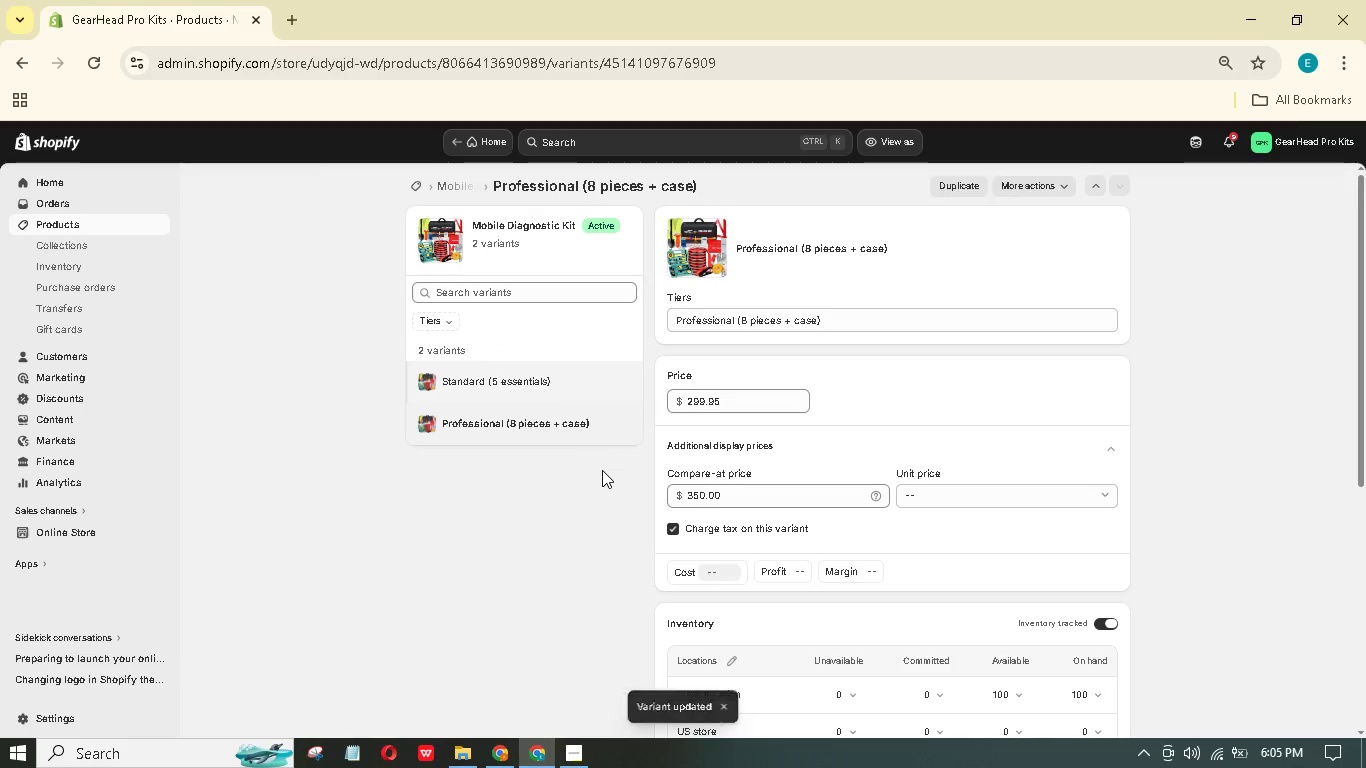 
wait(7.79)
 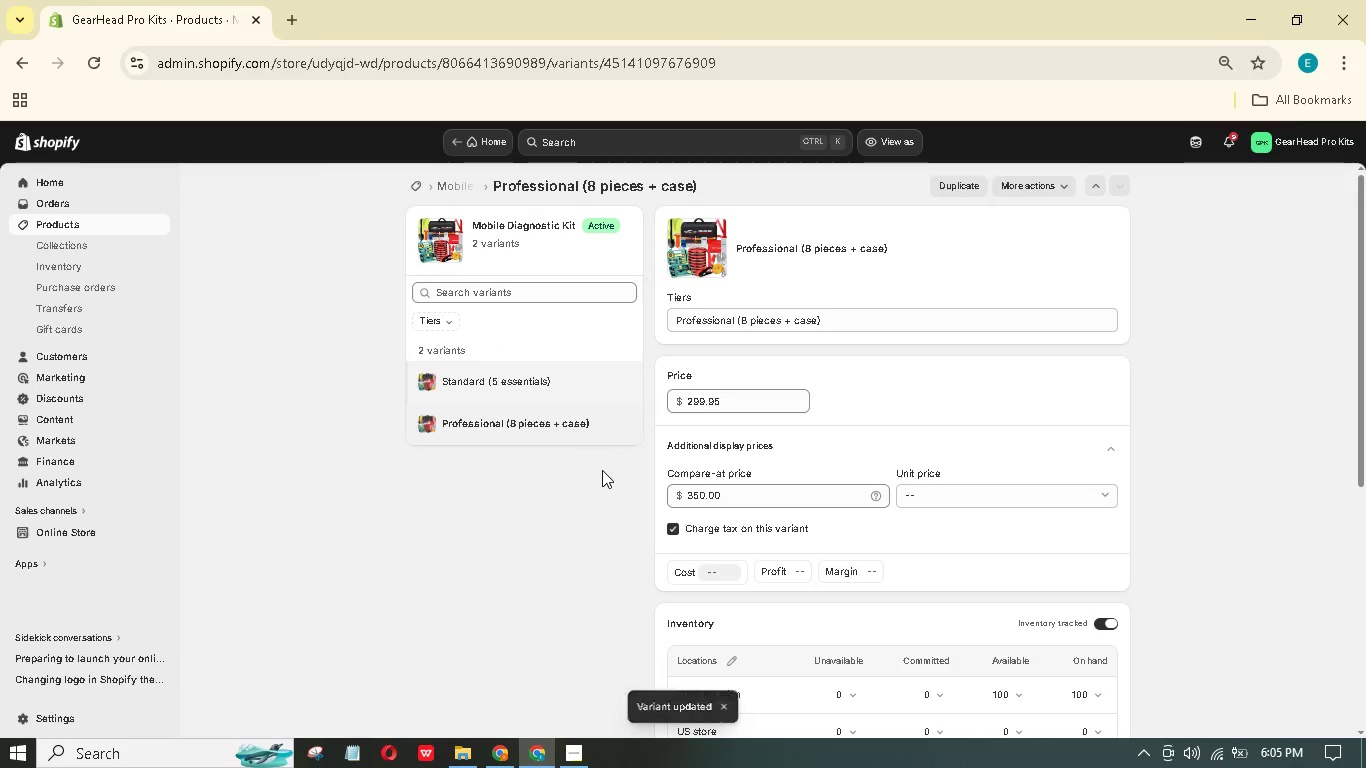 
left_click([576, 380])
 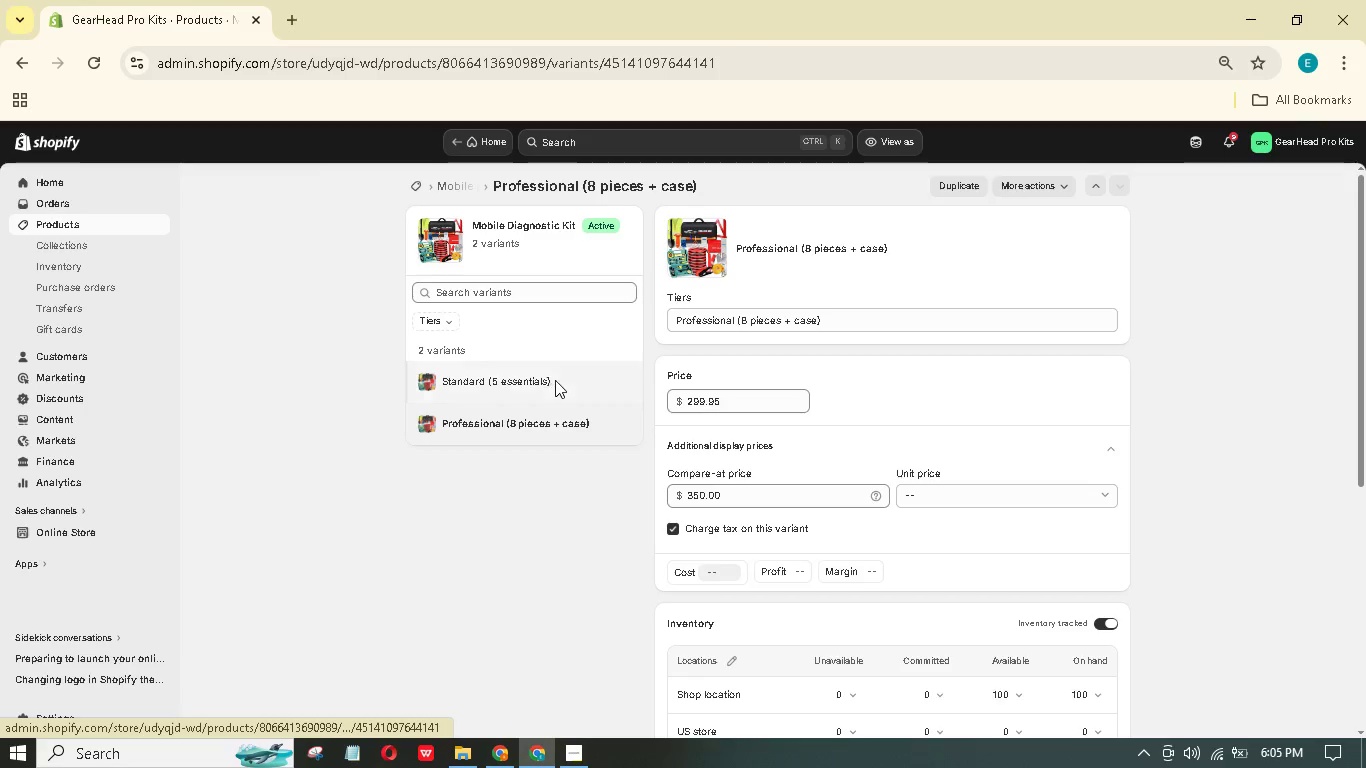 
left_click([570, 378])
 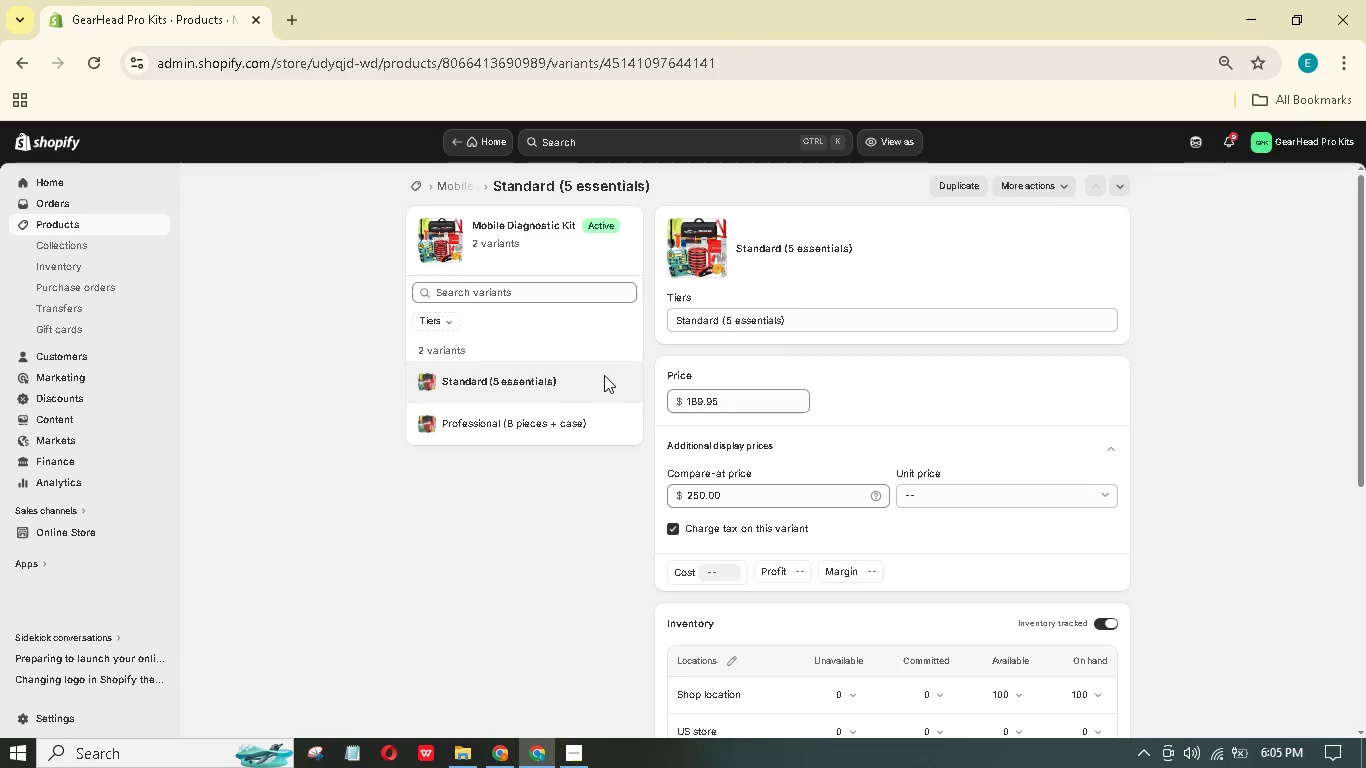 
wait(6.55)
 